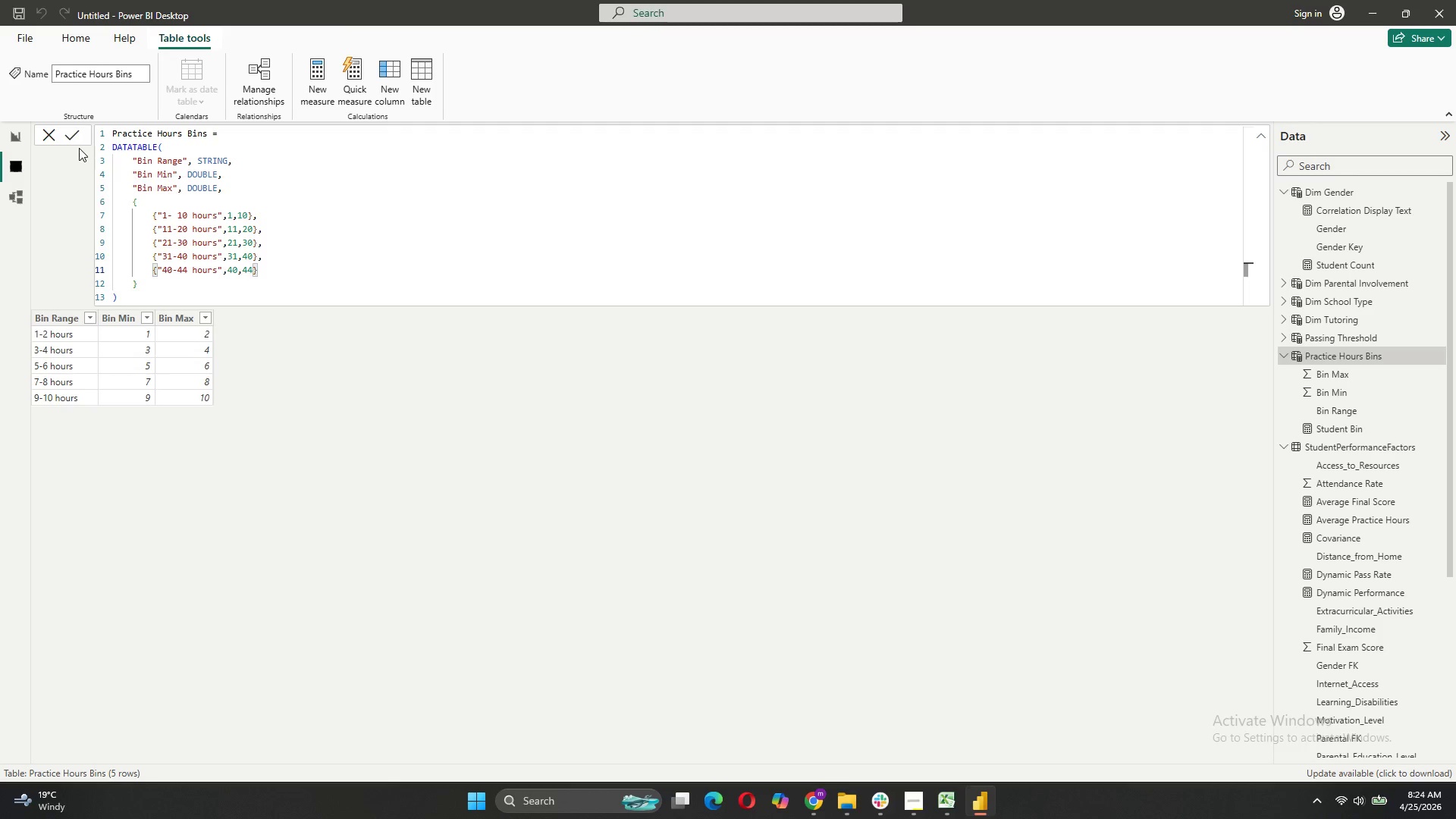 
left_click([75, 141])
 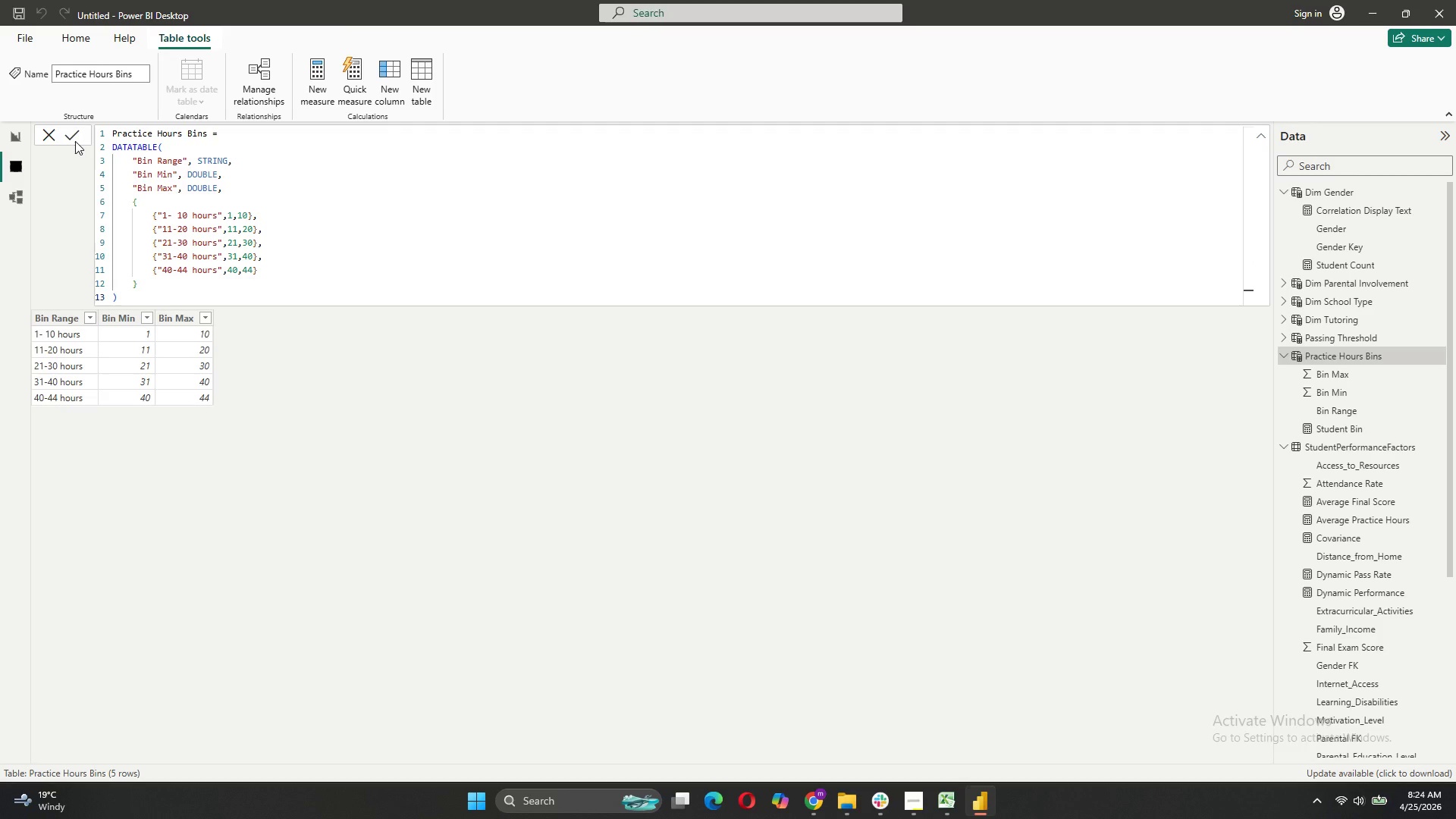 
left_click([17, 135])
 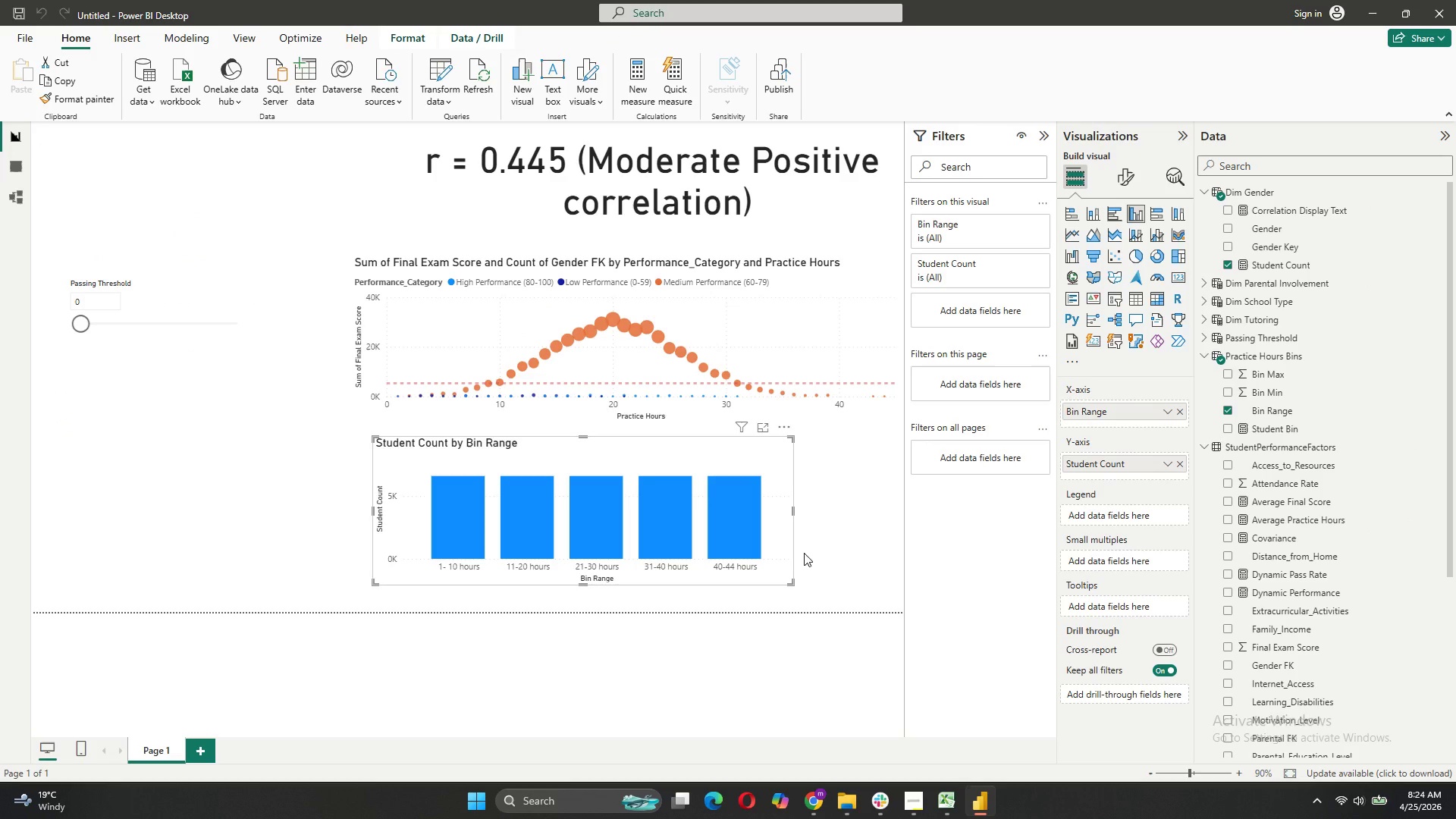 
wait(18.28)
 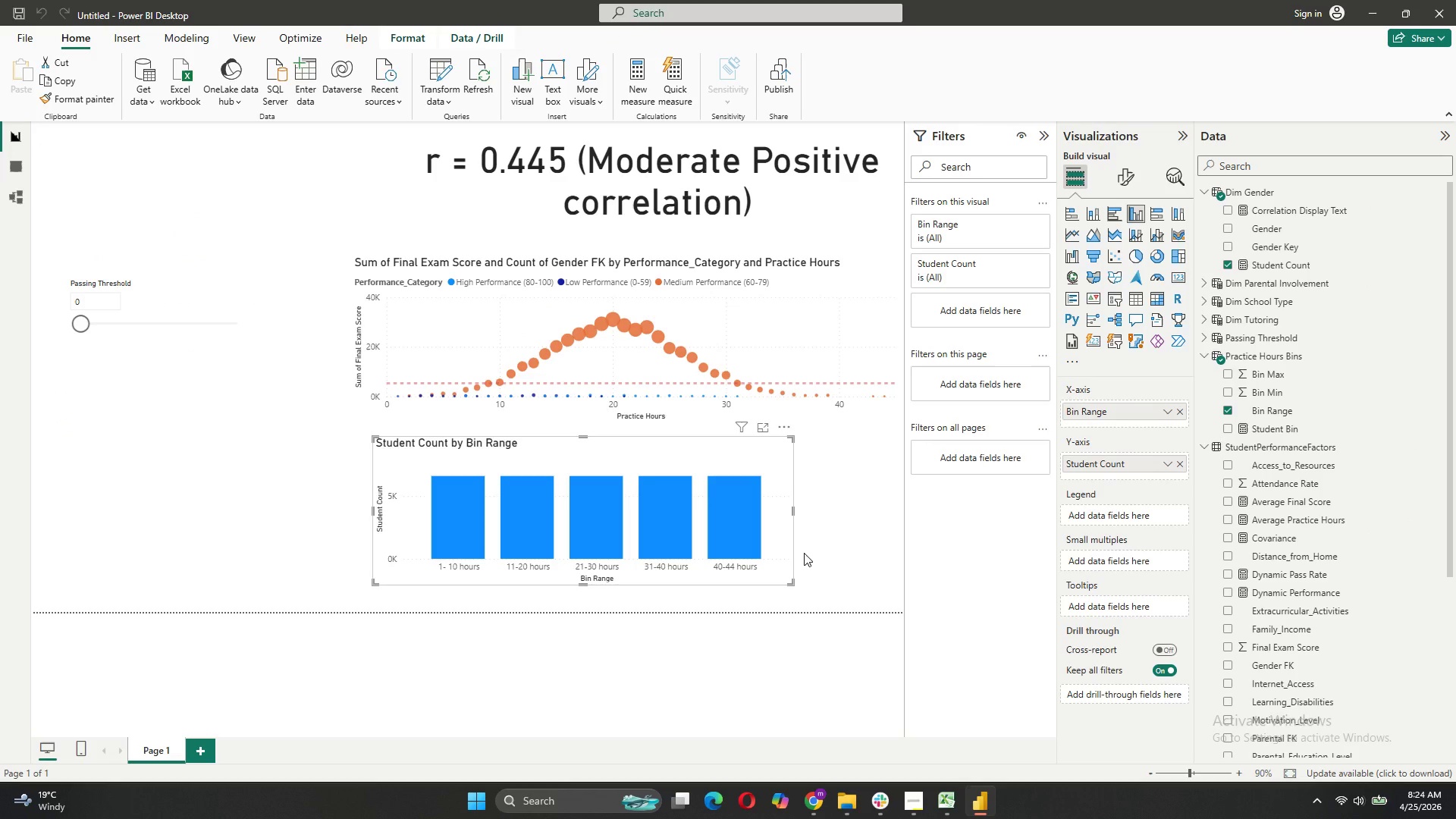 
left_click_drag(start_coordinate=[684, 449], to_coordinate=[661, 460])
 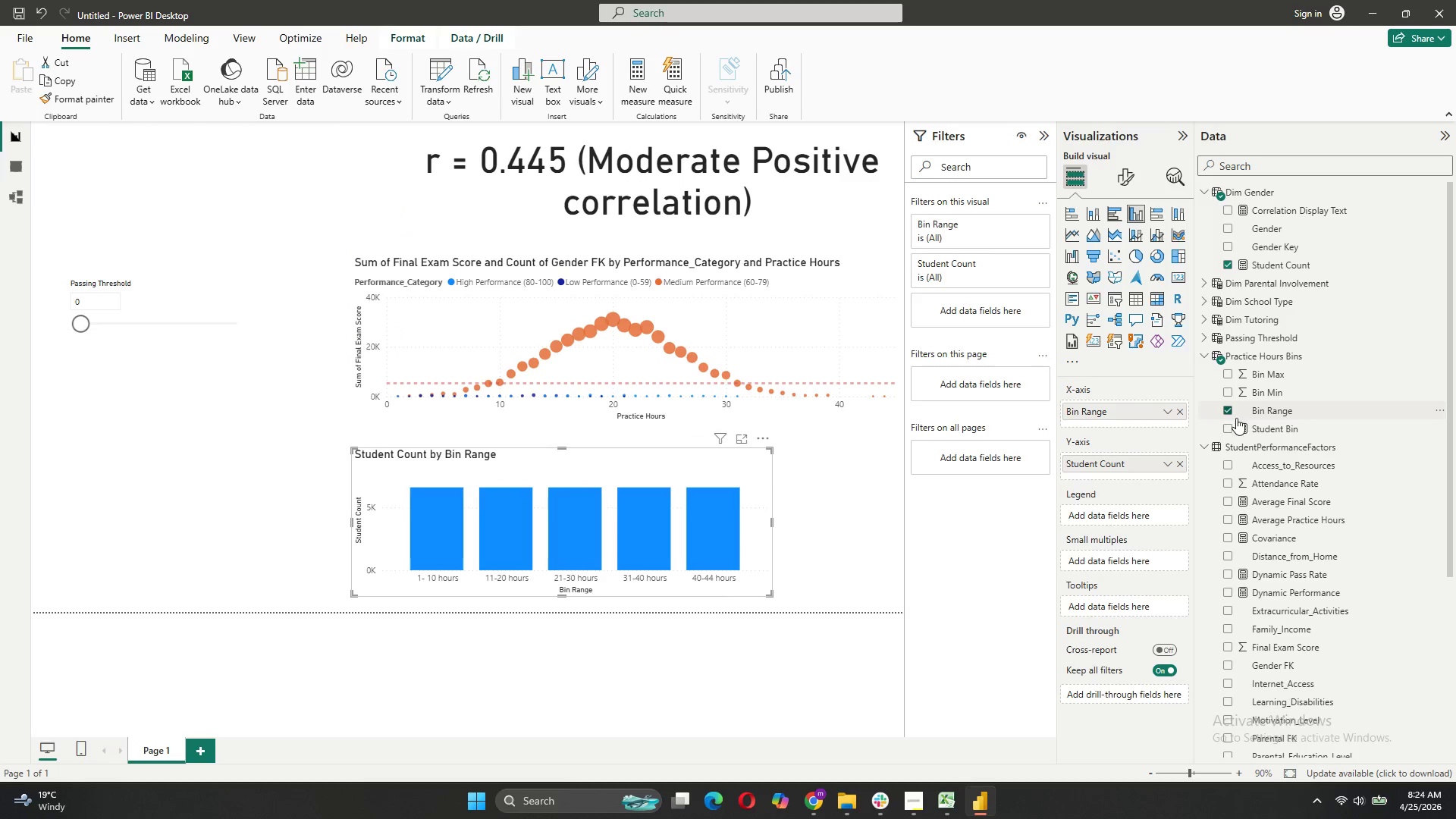 
left_click([1213, 360])
 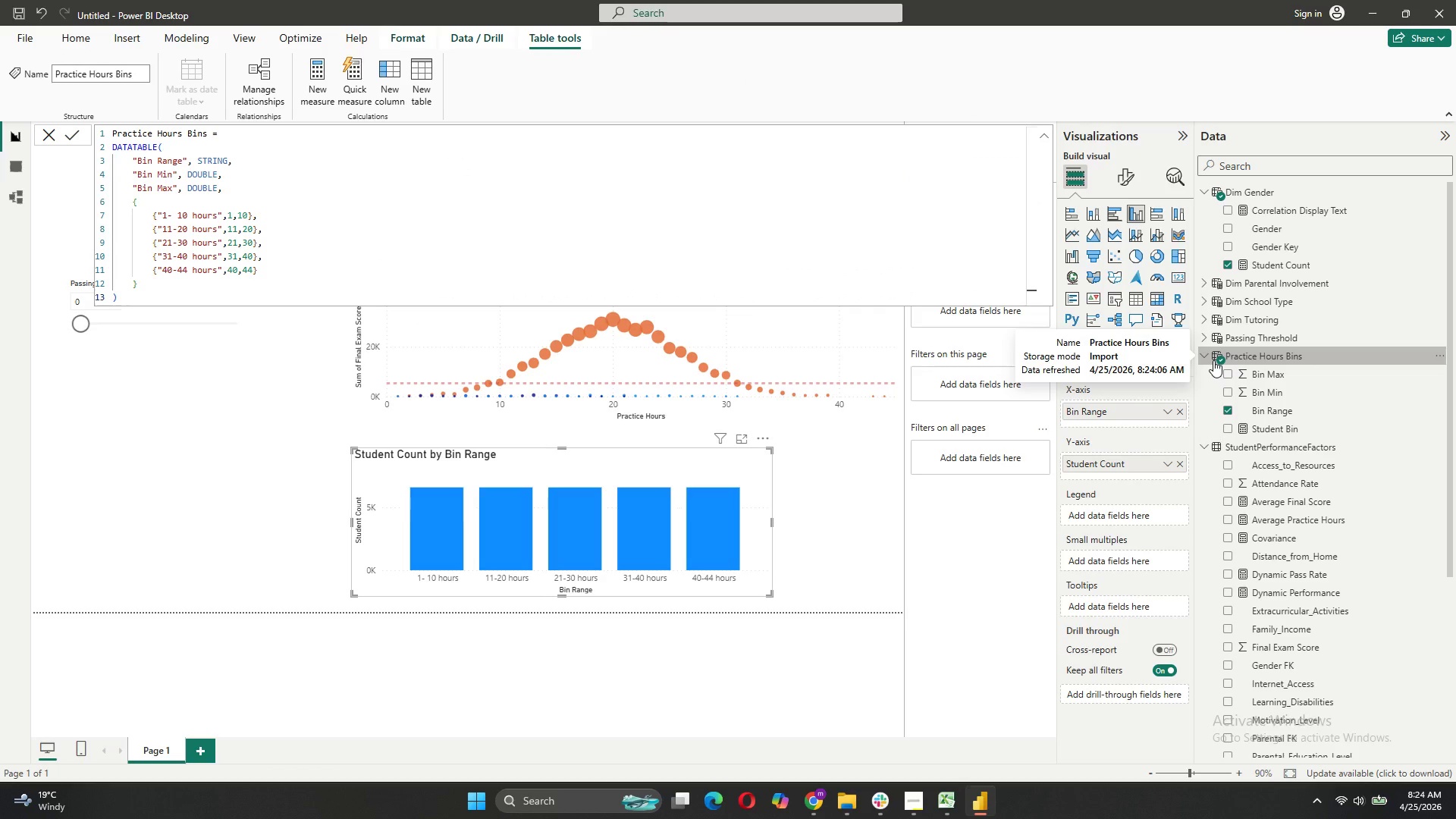 
wait(9.84)
 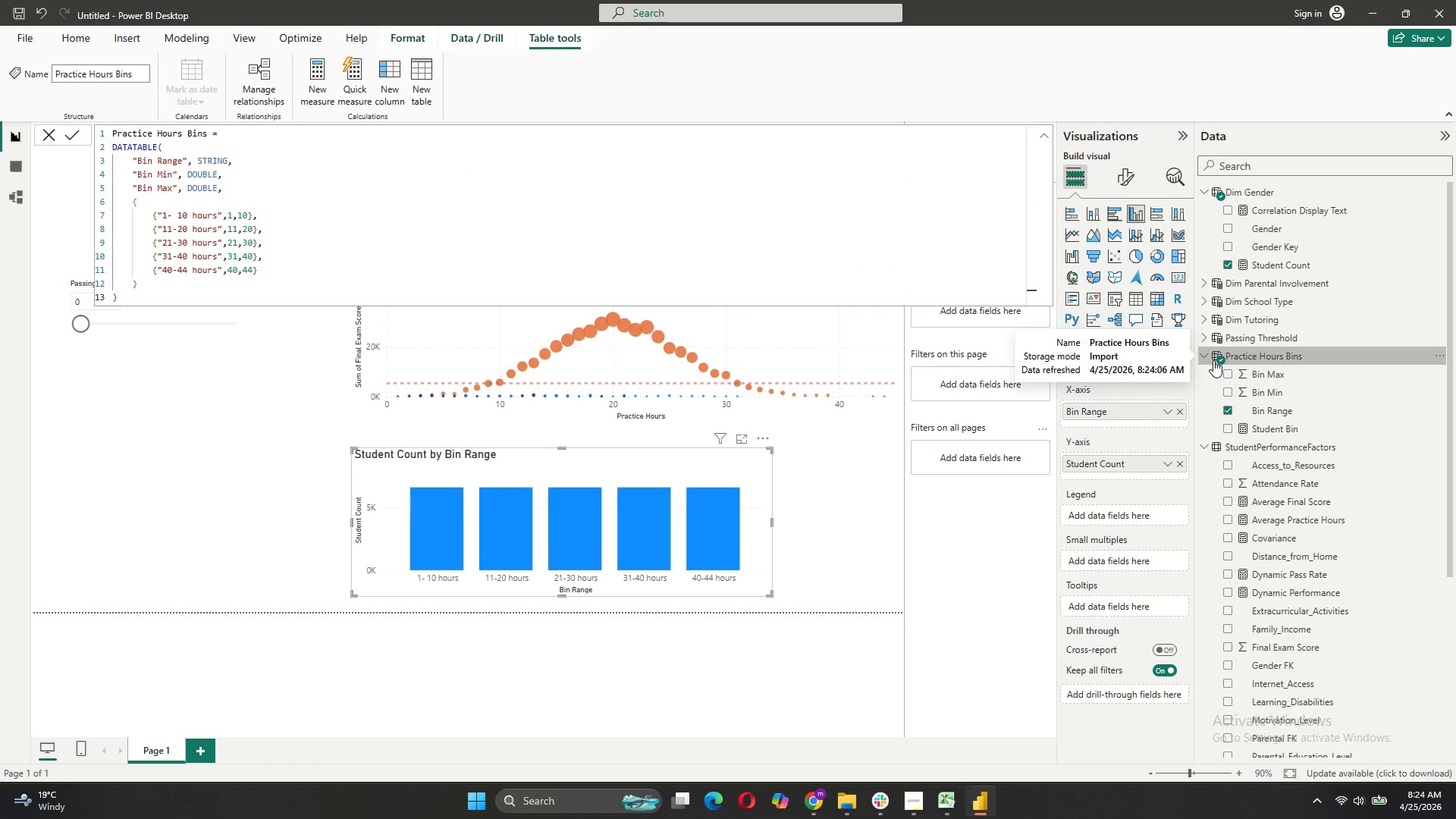 
left_click([1244, 431])
 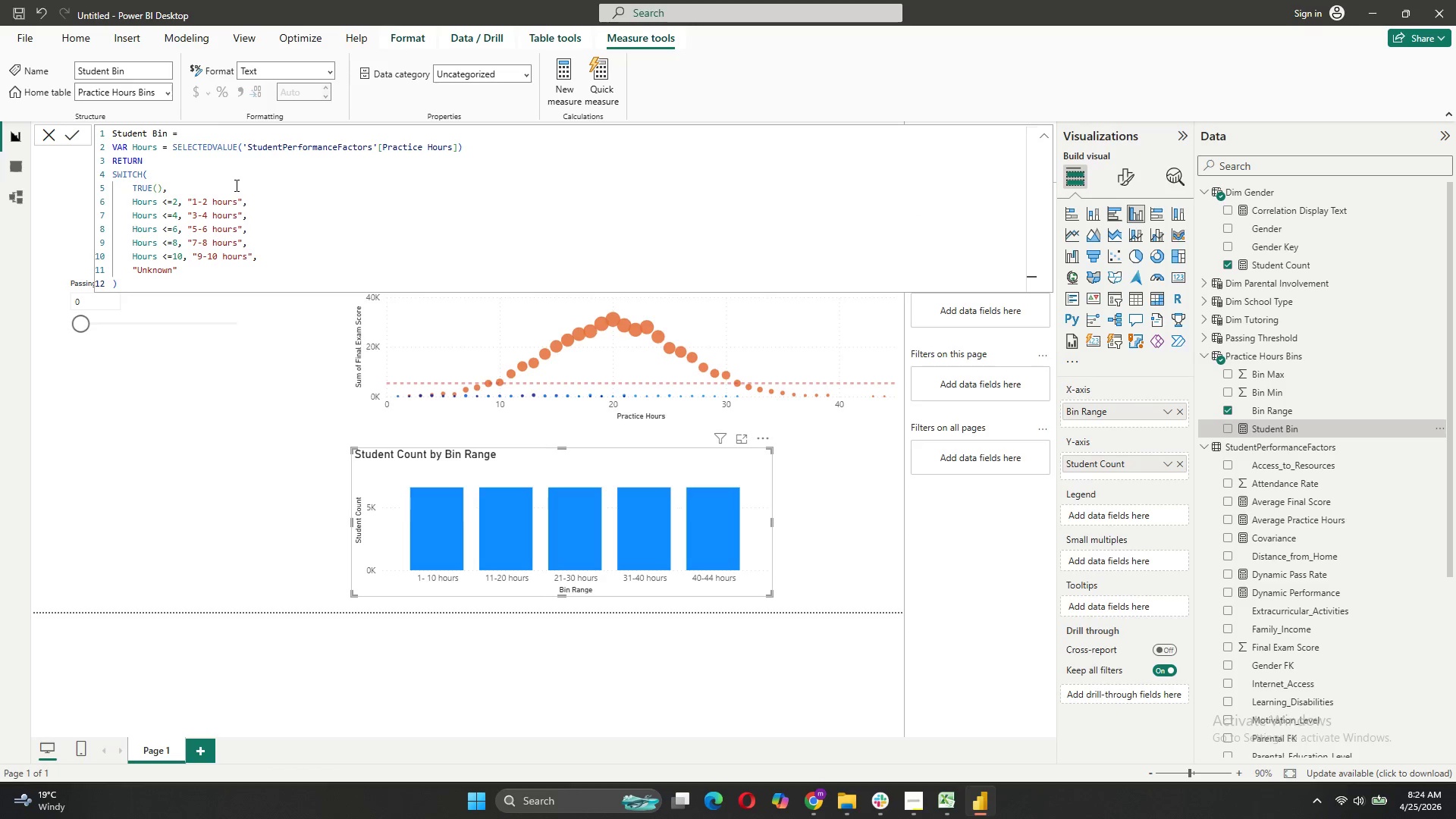 
wait(6.61)
 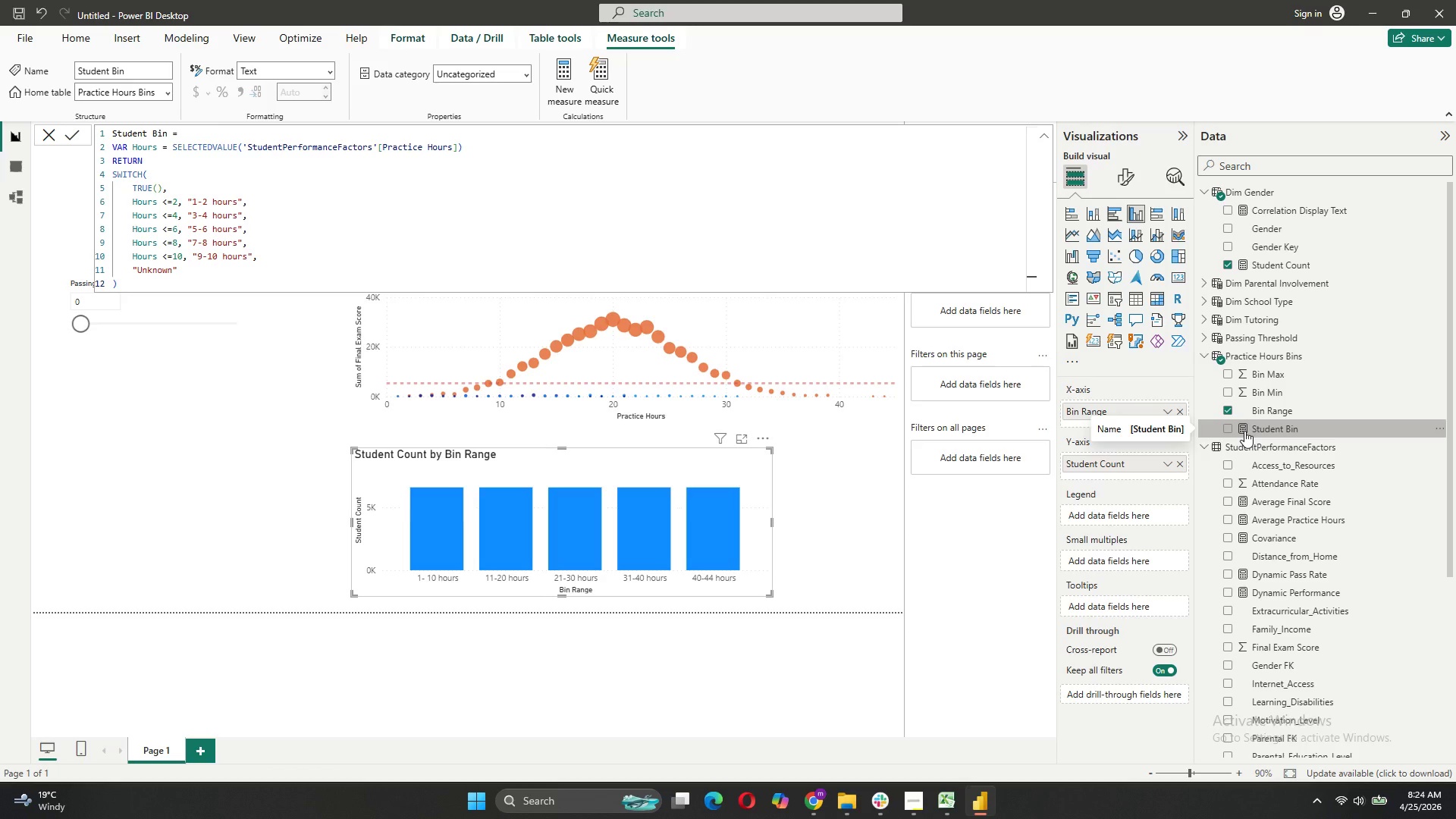 
left_click([175, 198])
 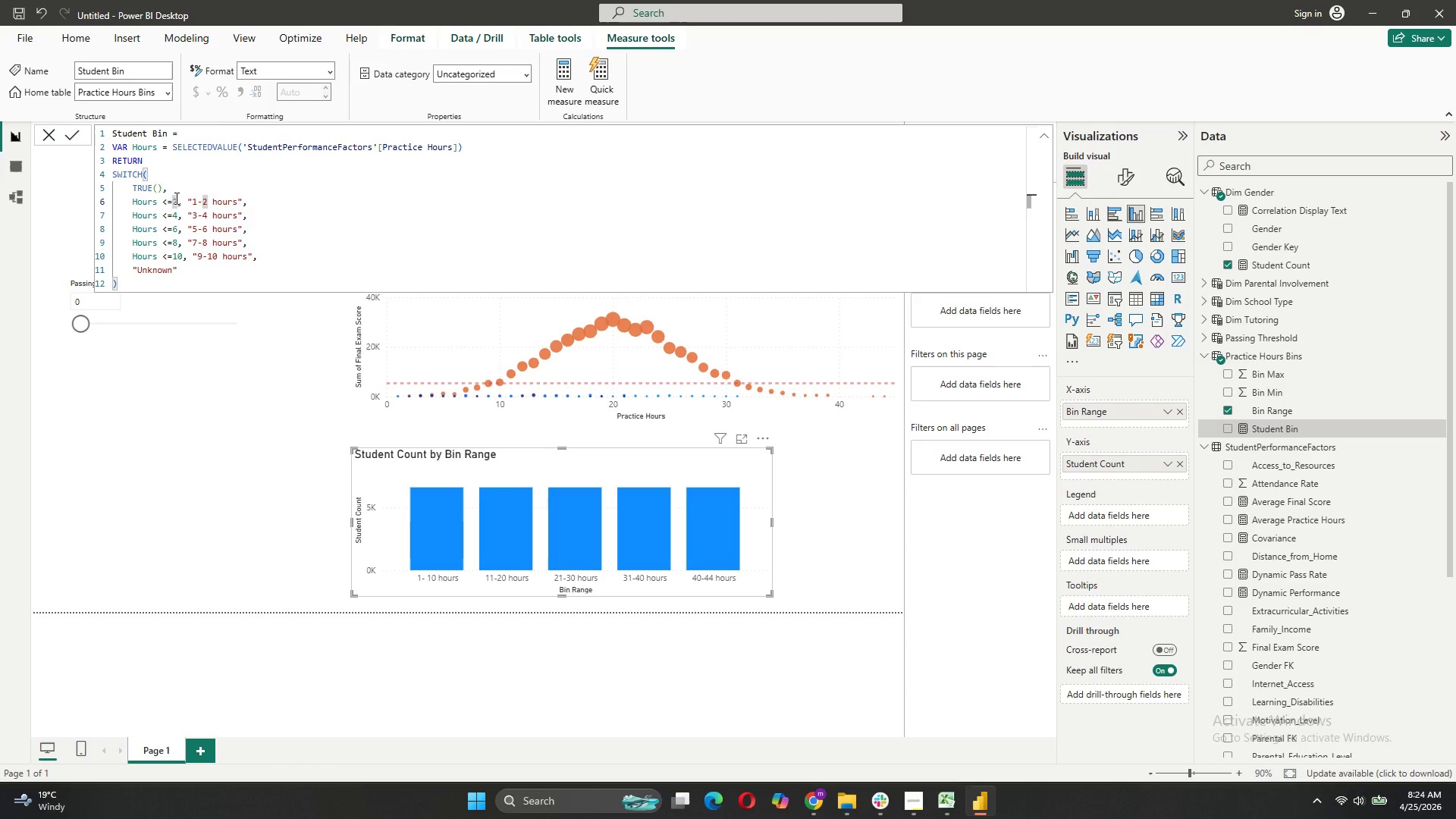 
key(Backspace)
type(10)
 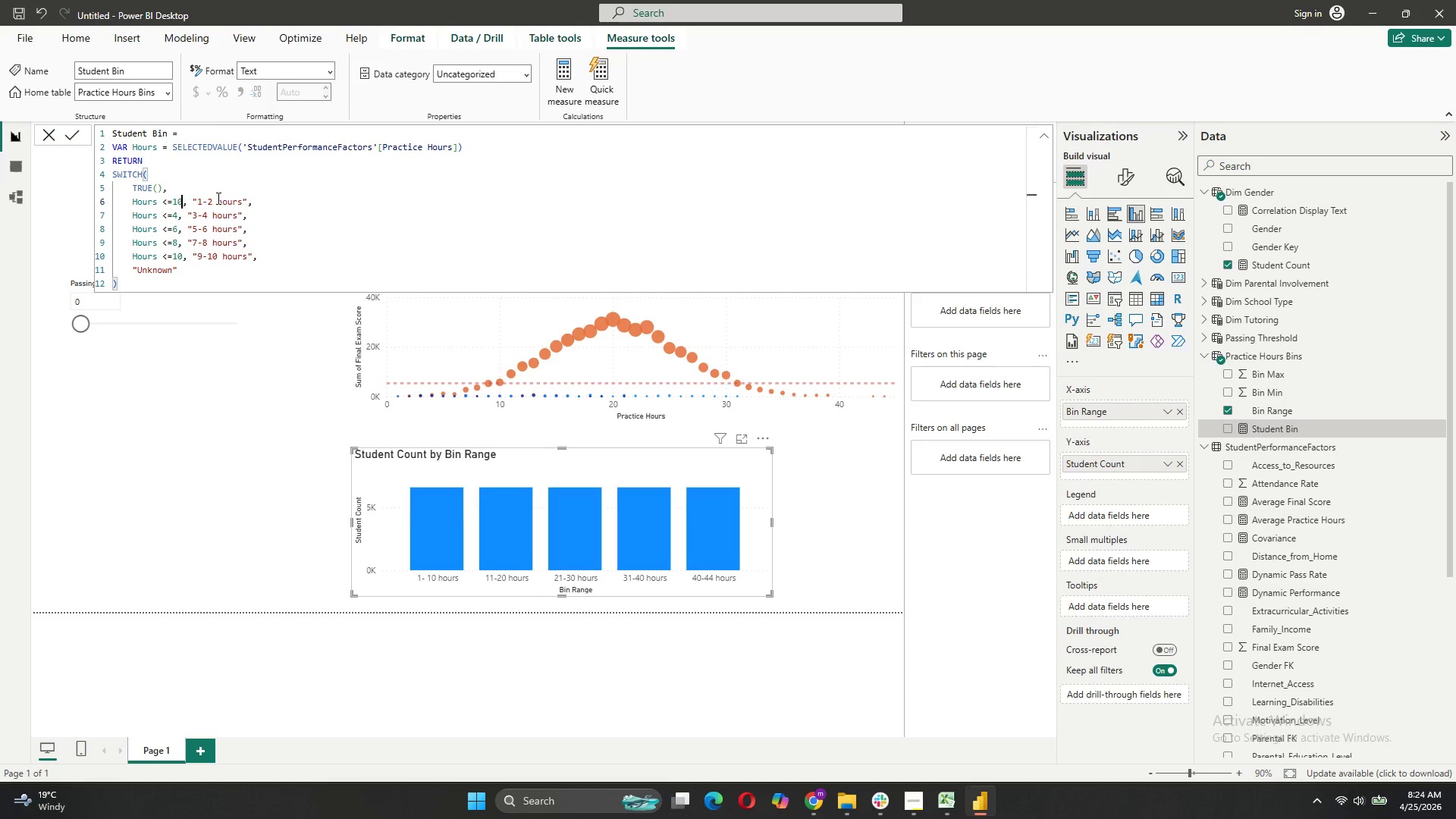 
left_click([213, 199])
 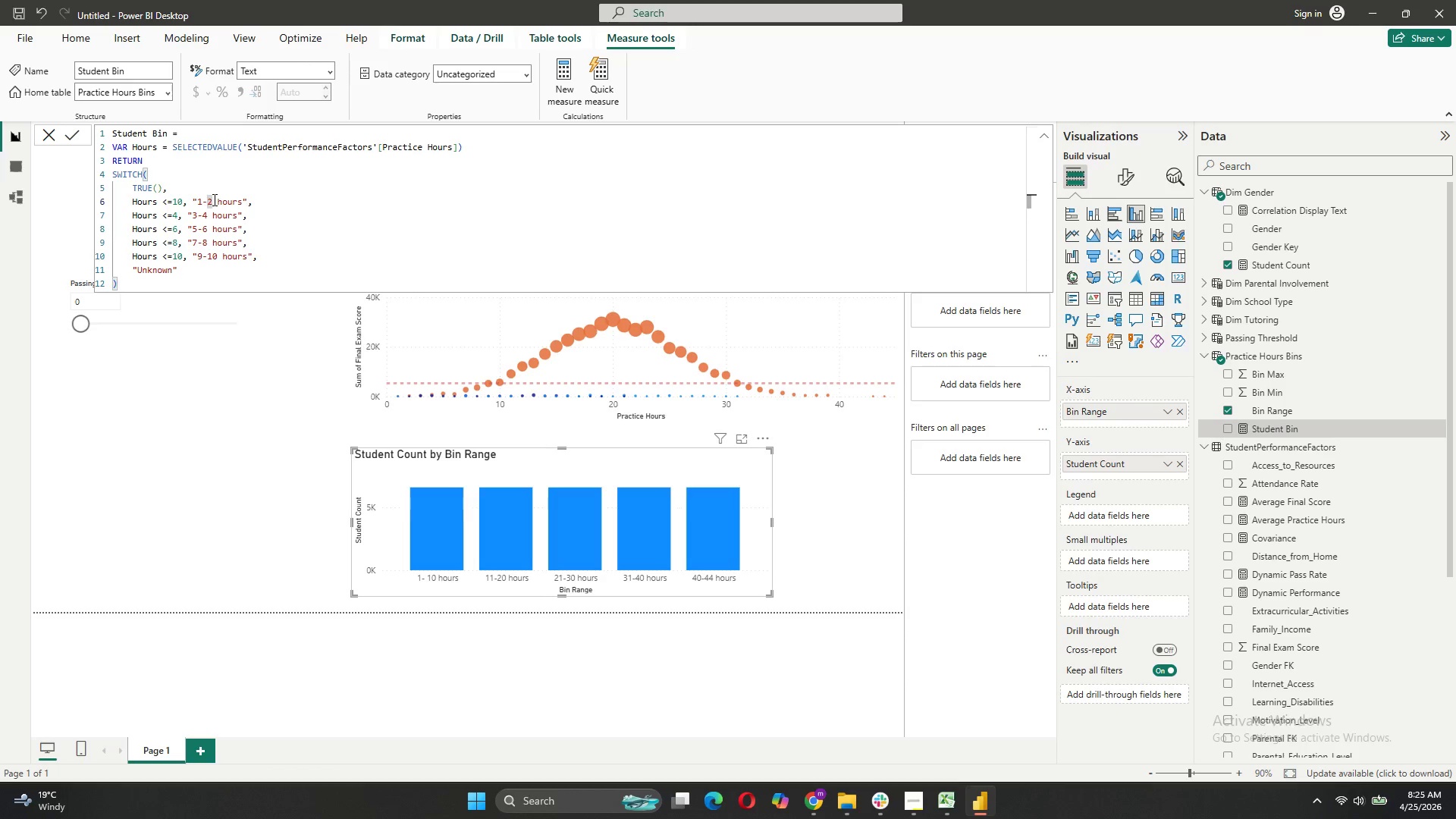 
wait(13.91)
 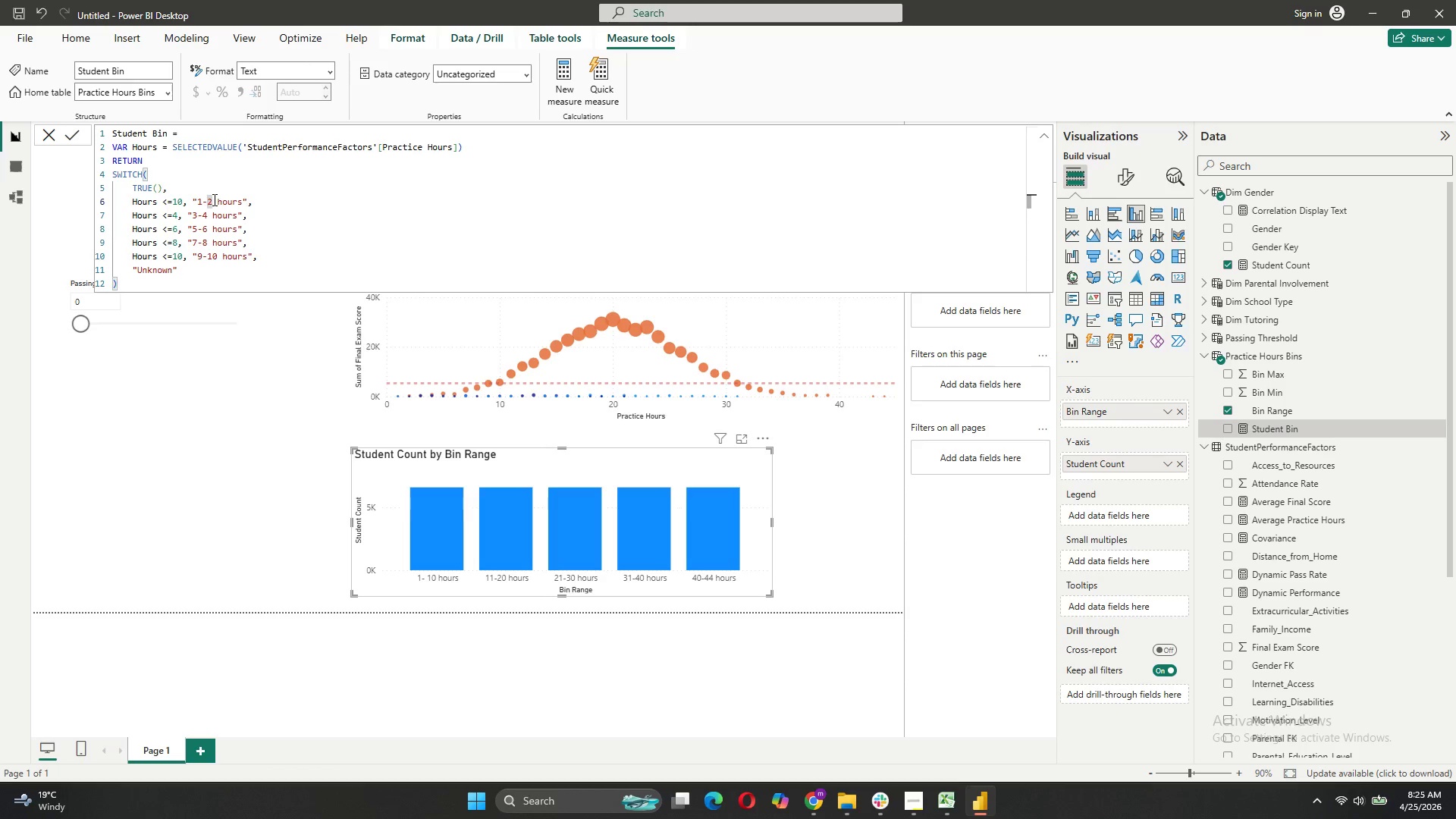 
key(Backspace)
type(10)
 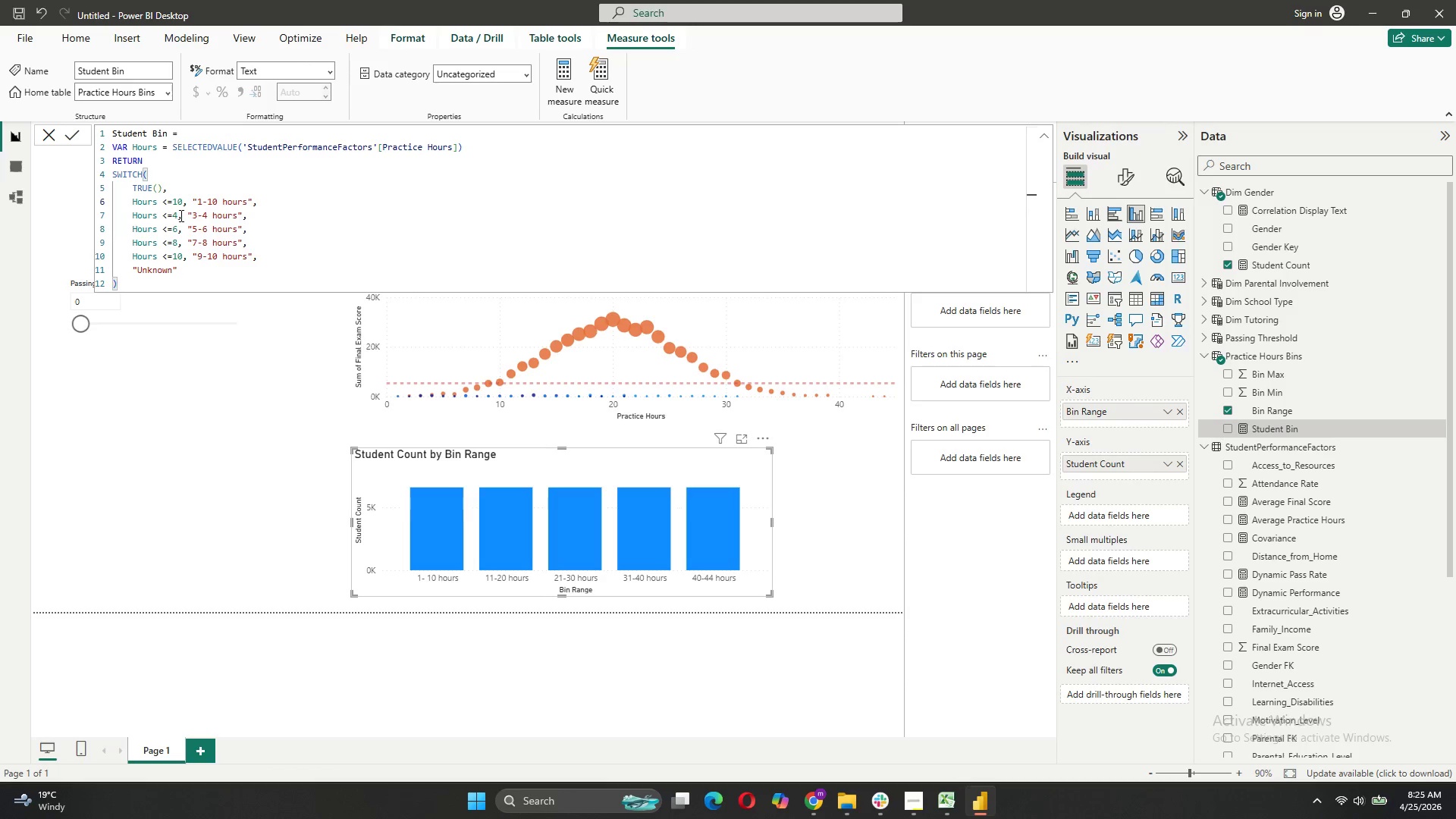 
left_click([178, 215])
 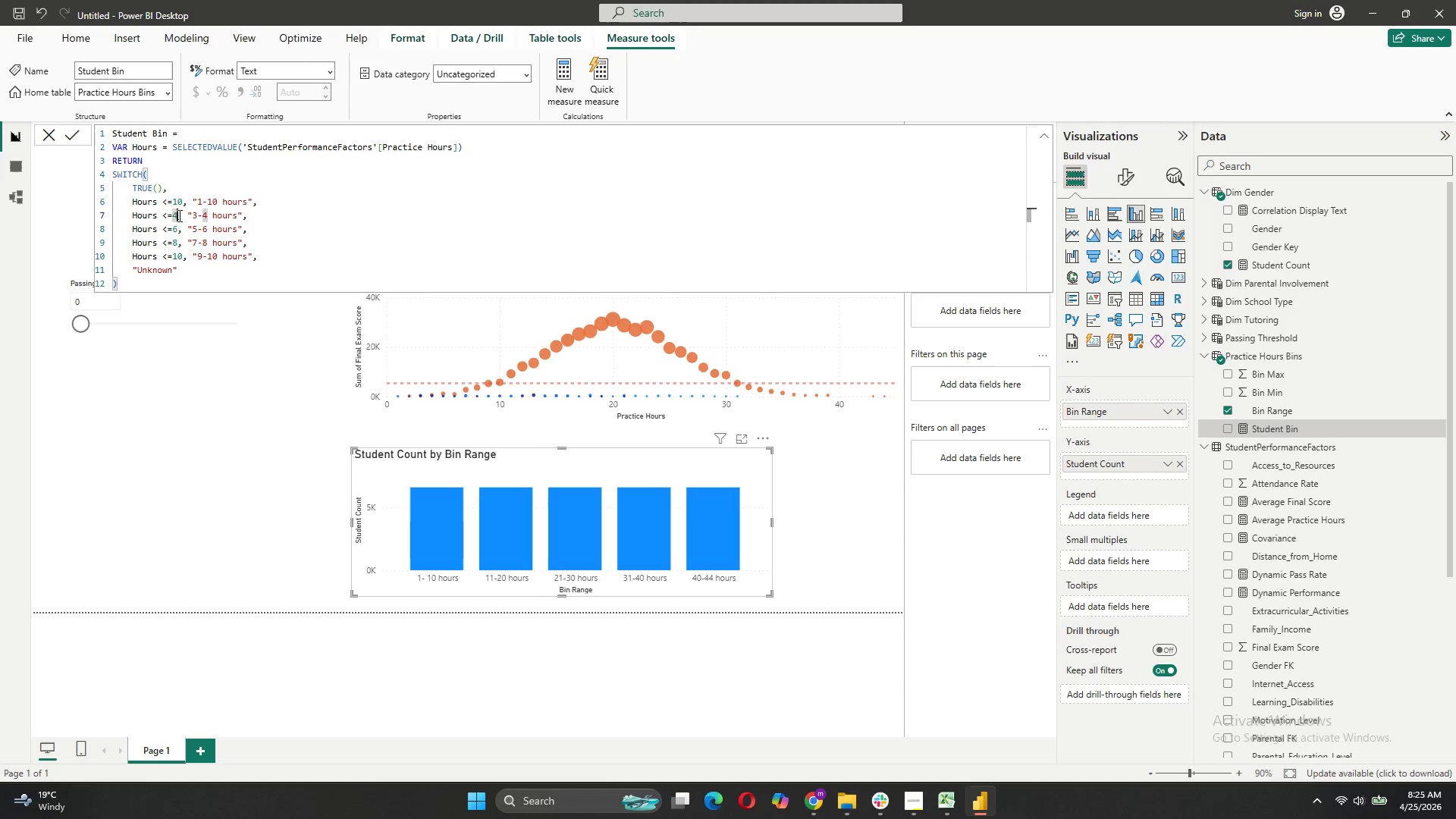 
key(Backspace)
type(20)
 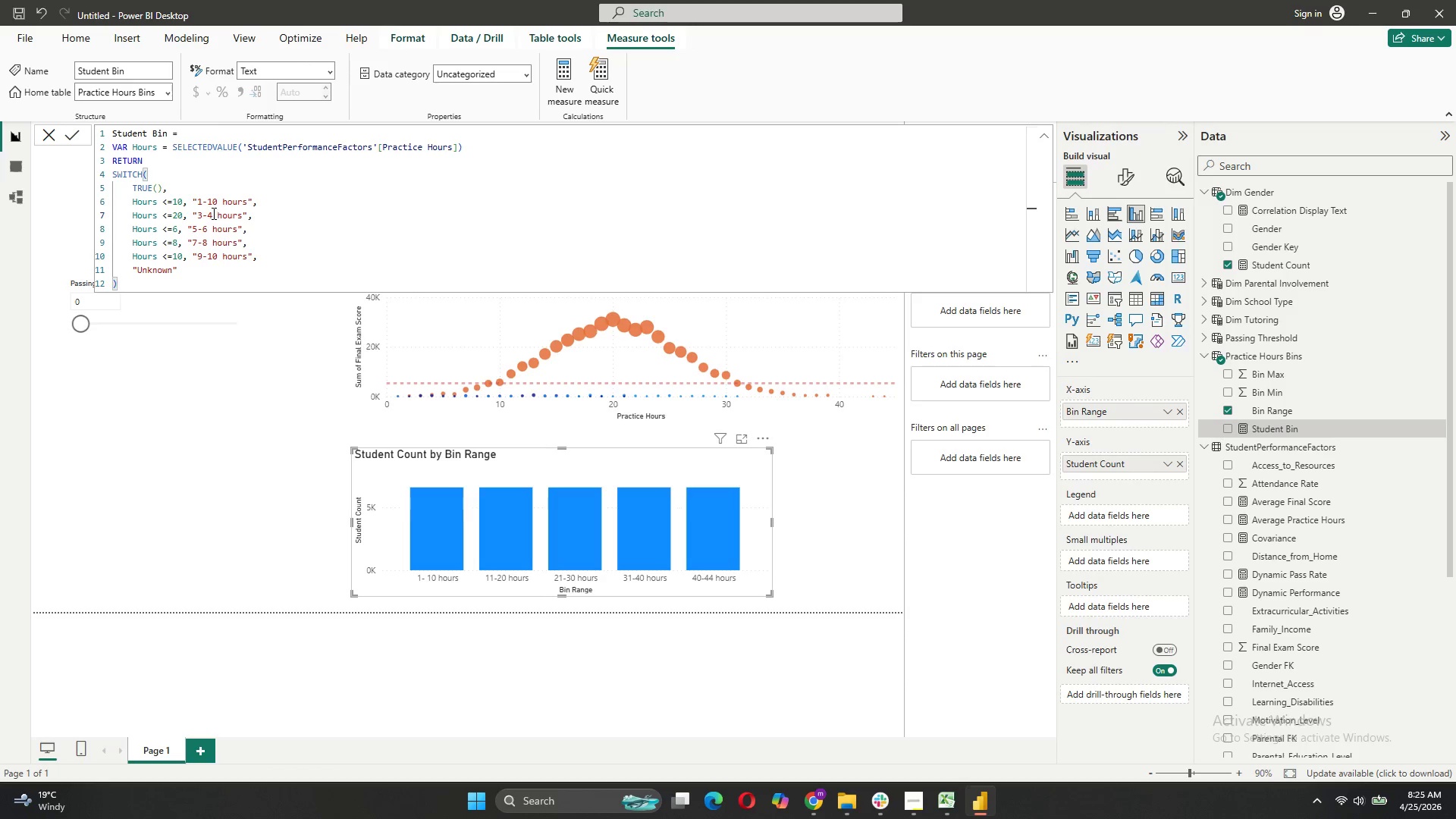 
left_click([203, 212])
 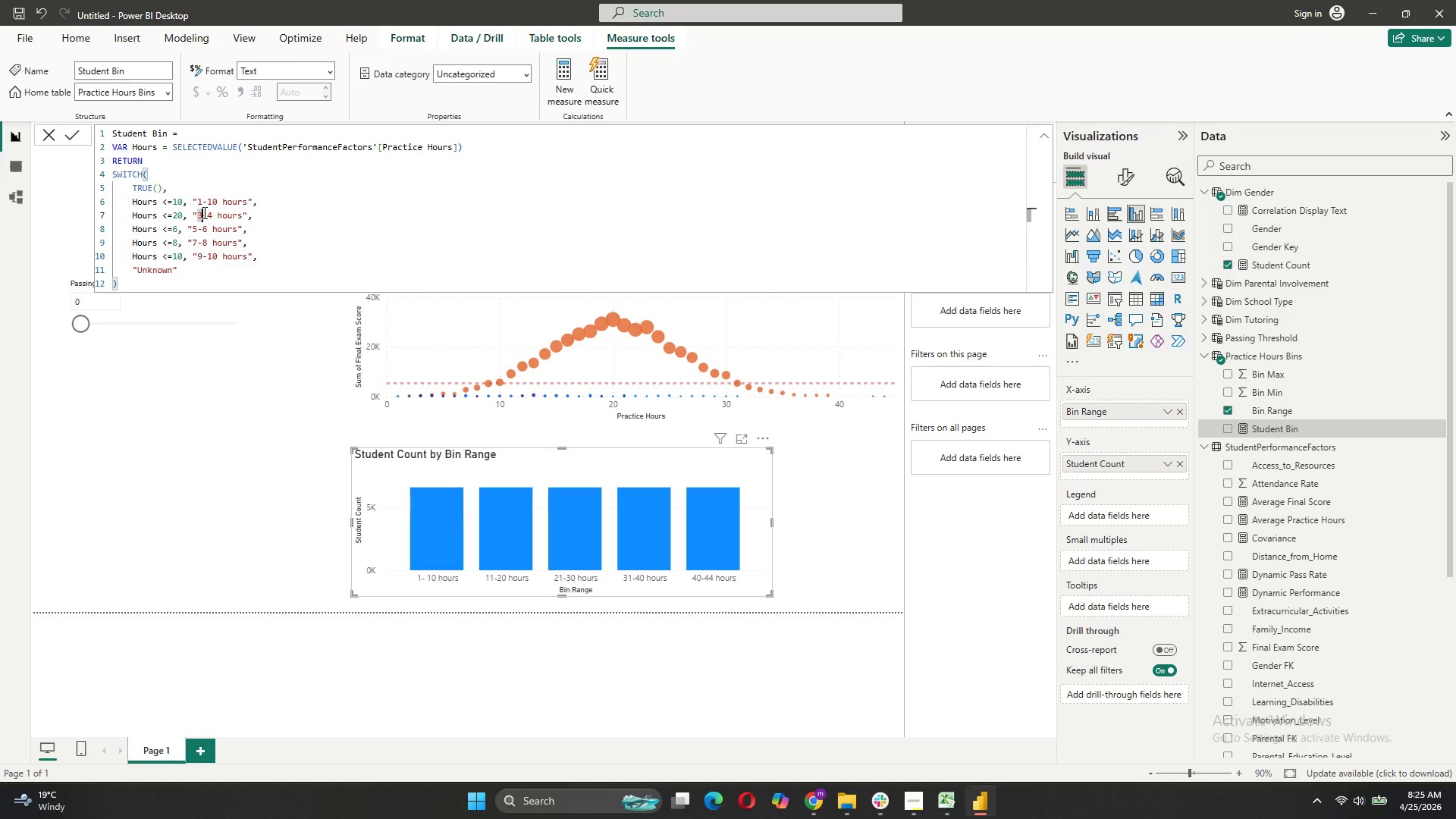 
key(Backspace)
type(11)
 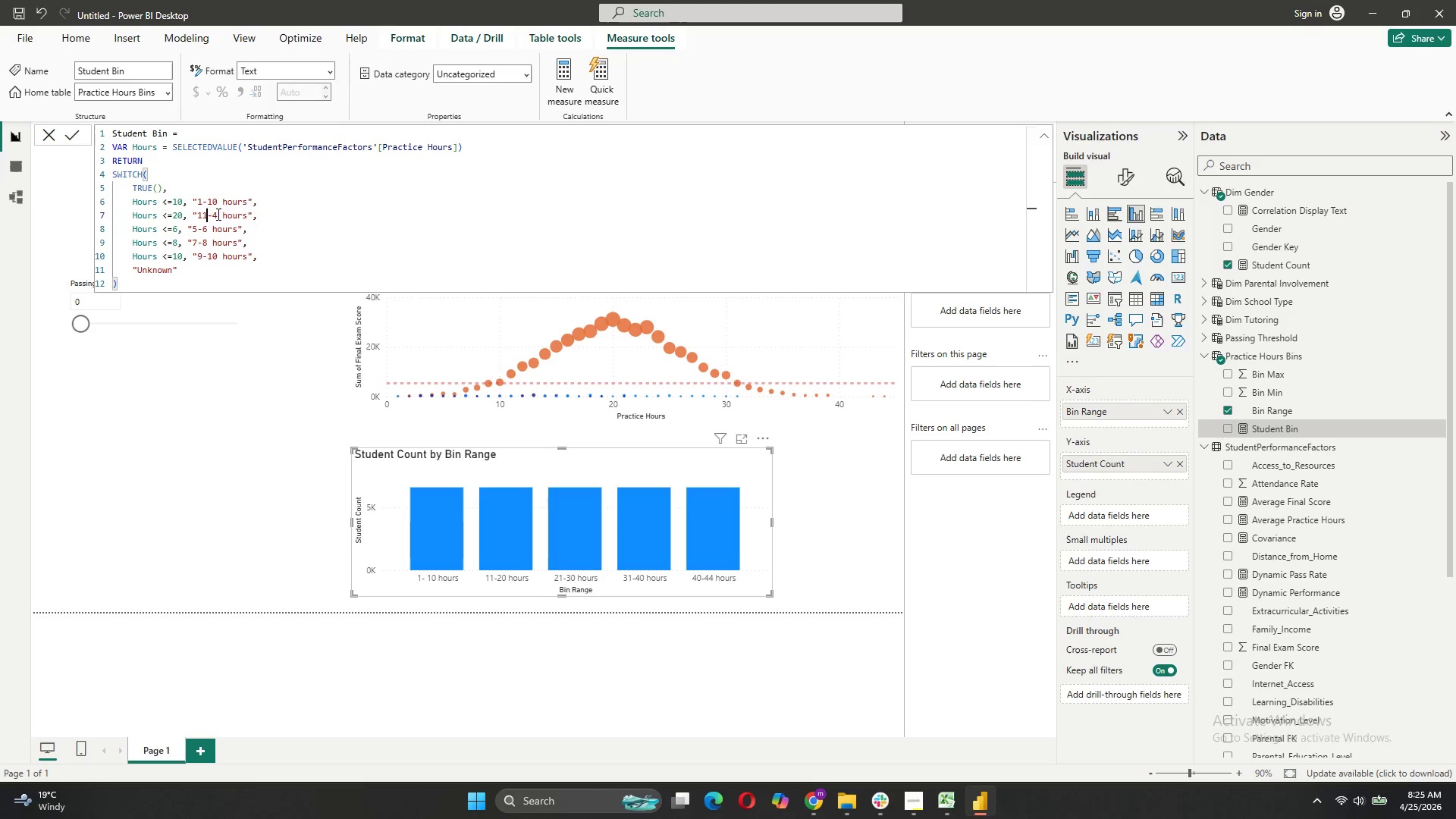 
left_click([219, 214])
 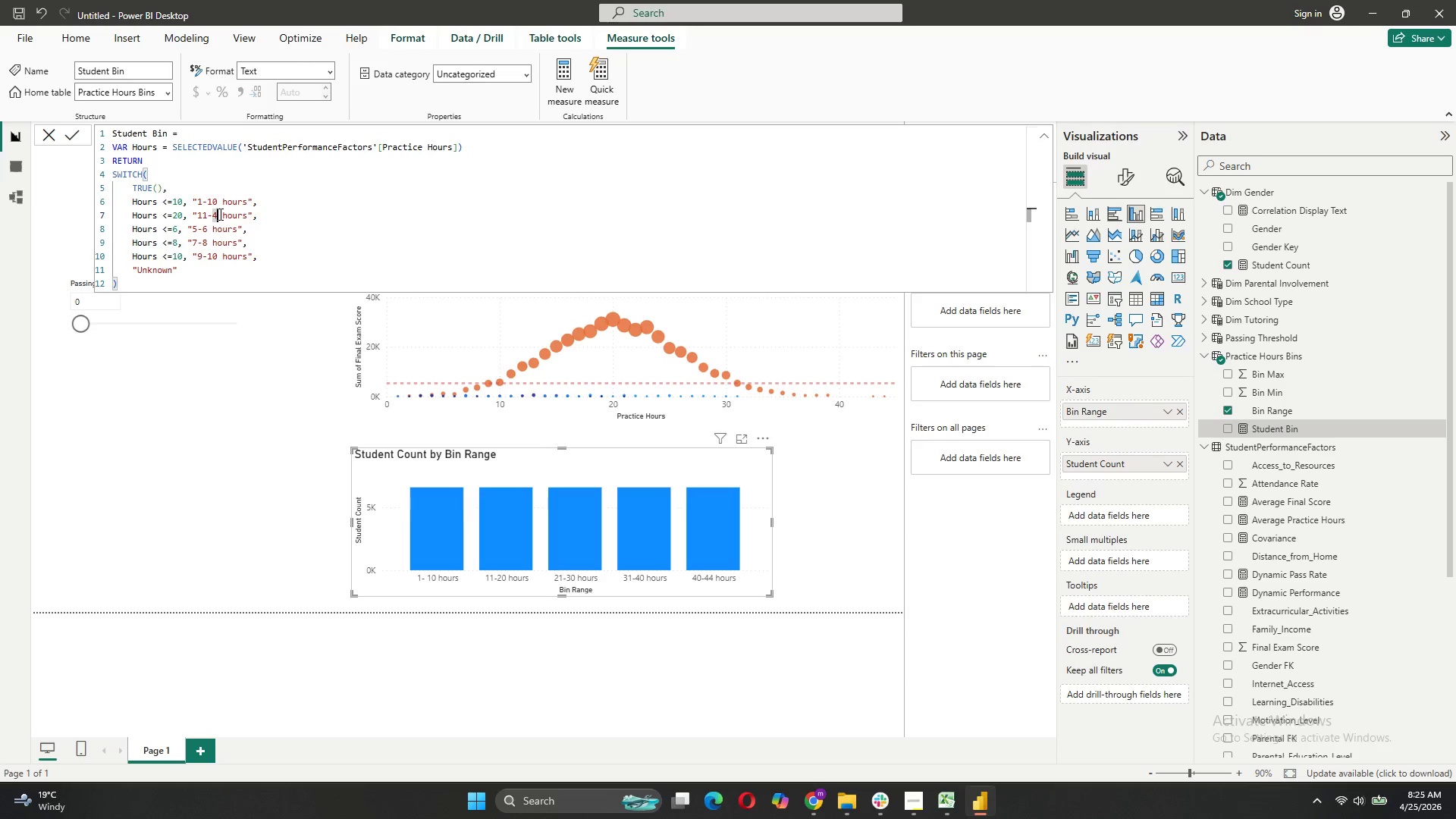 
key(Backspace)
type(20)
 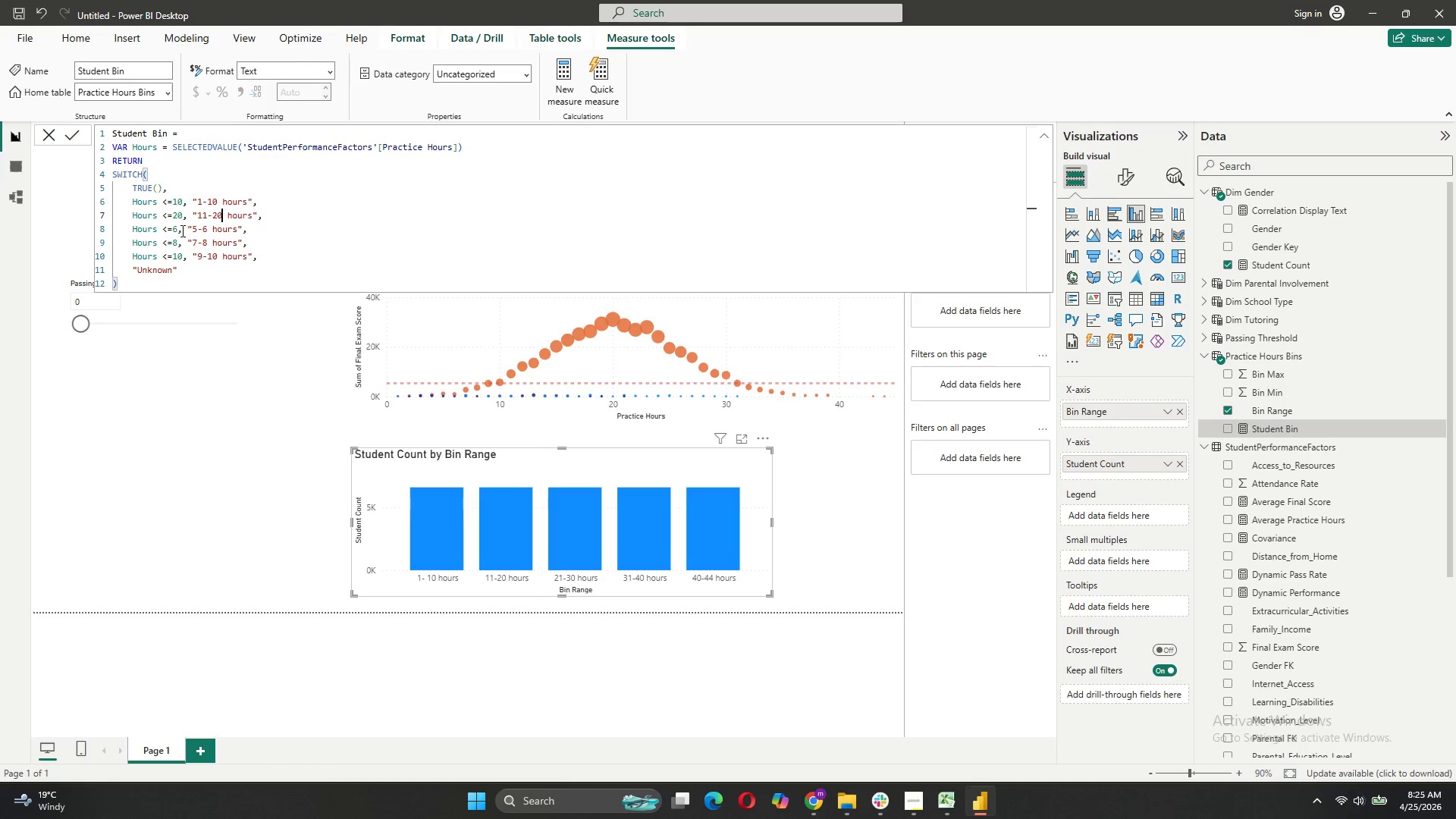 
left_click([180, 231])
 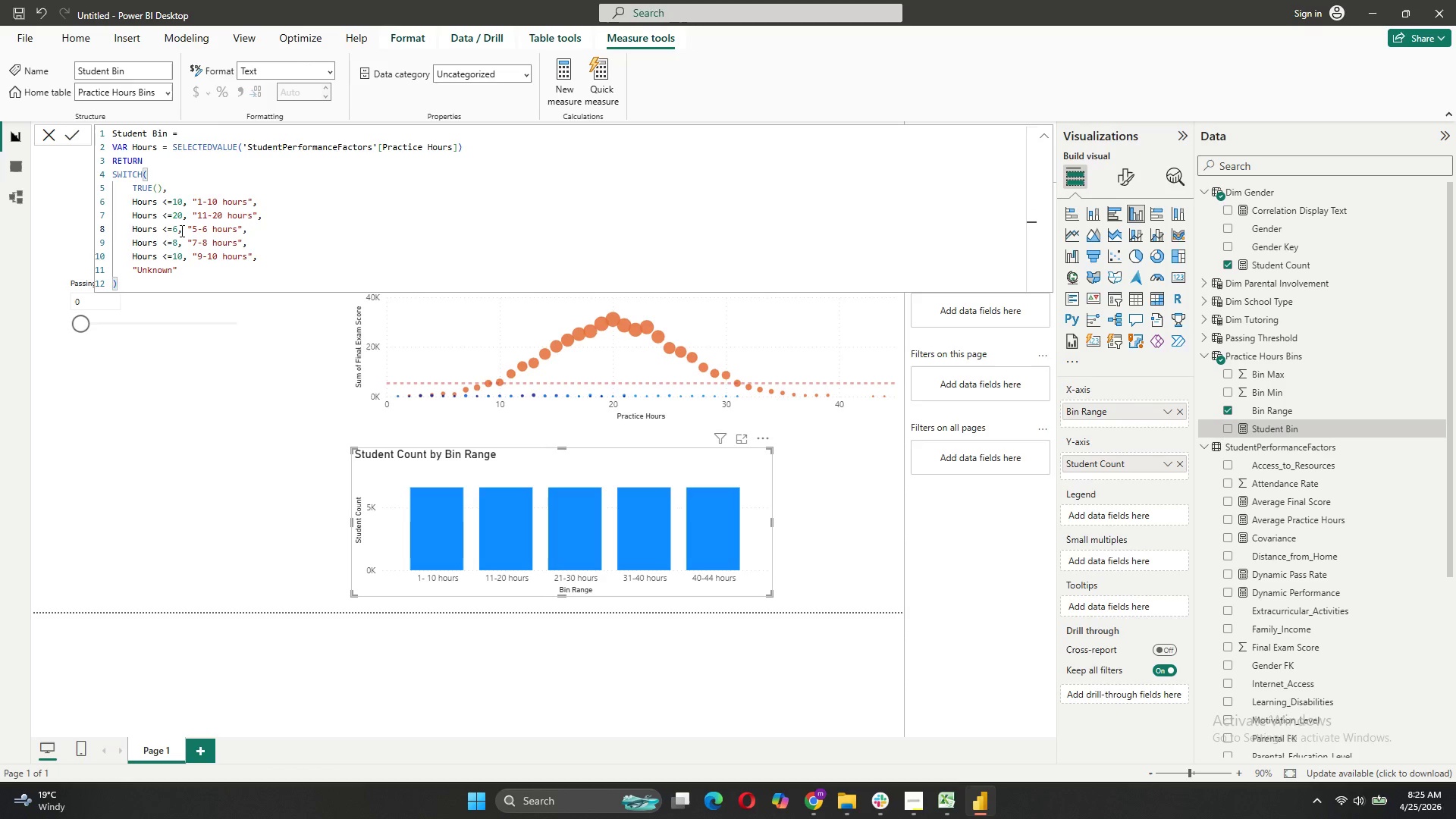 
key(ArrowLeft)
 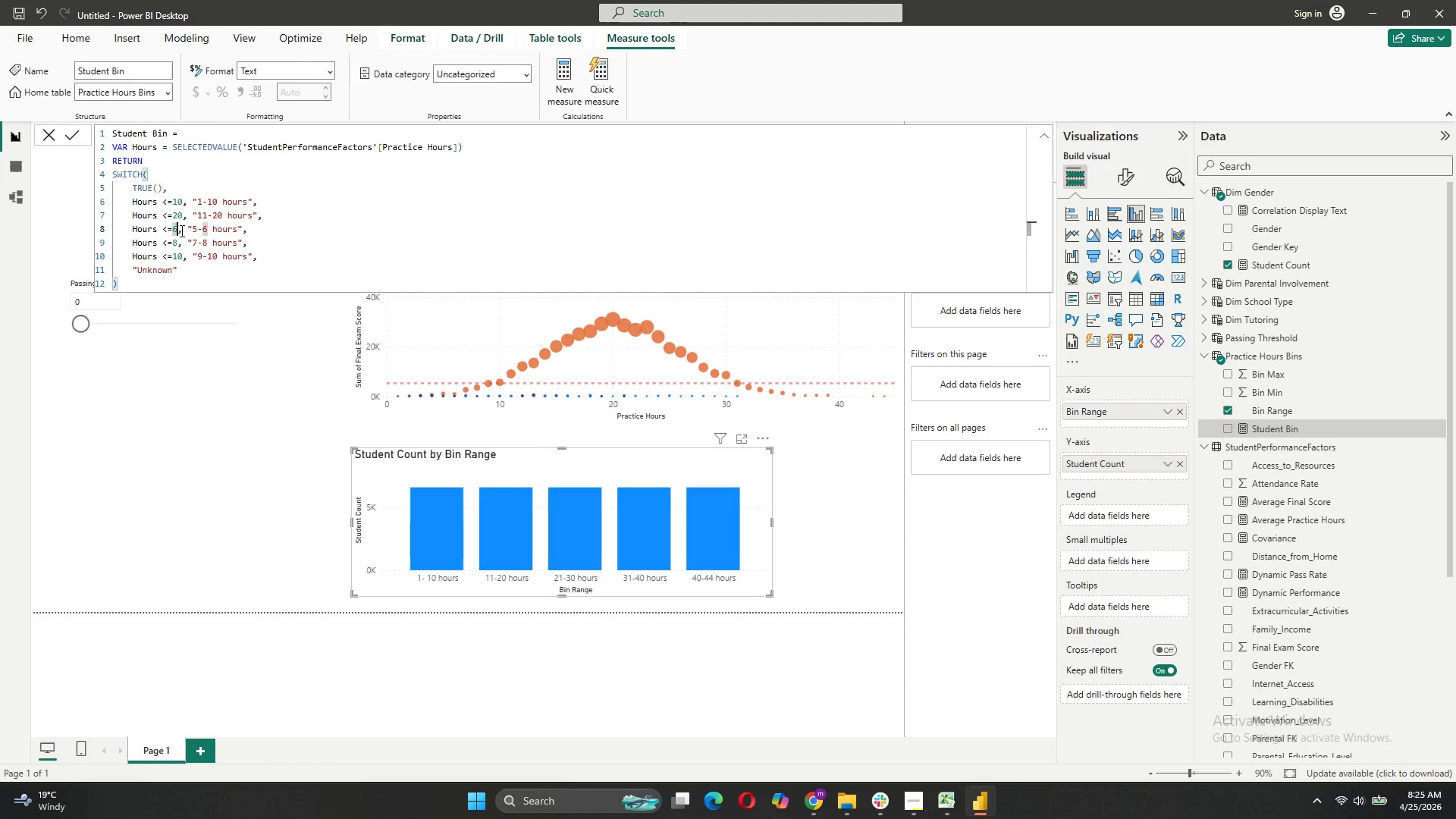 
key(Backspace)
type(30)
 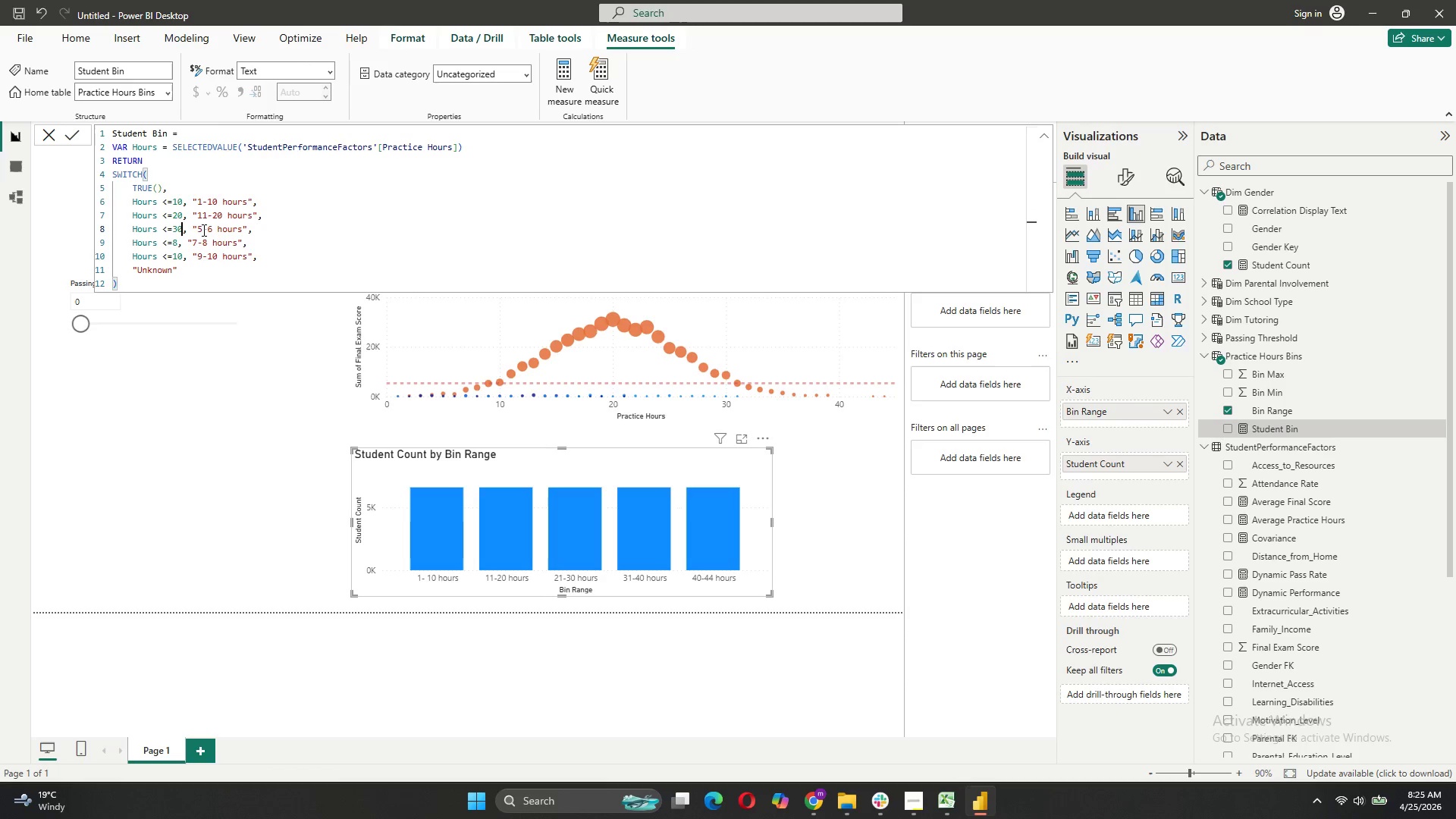 
left_click([202, 230])
 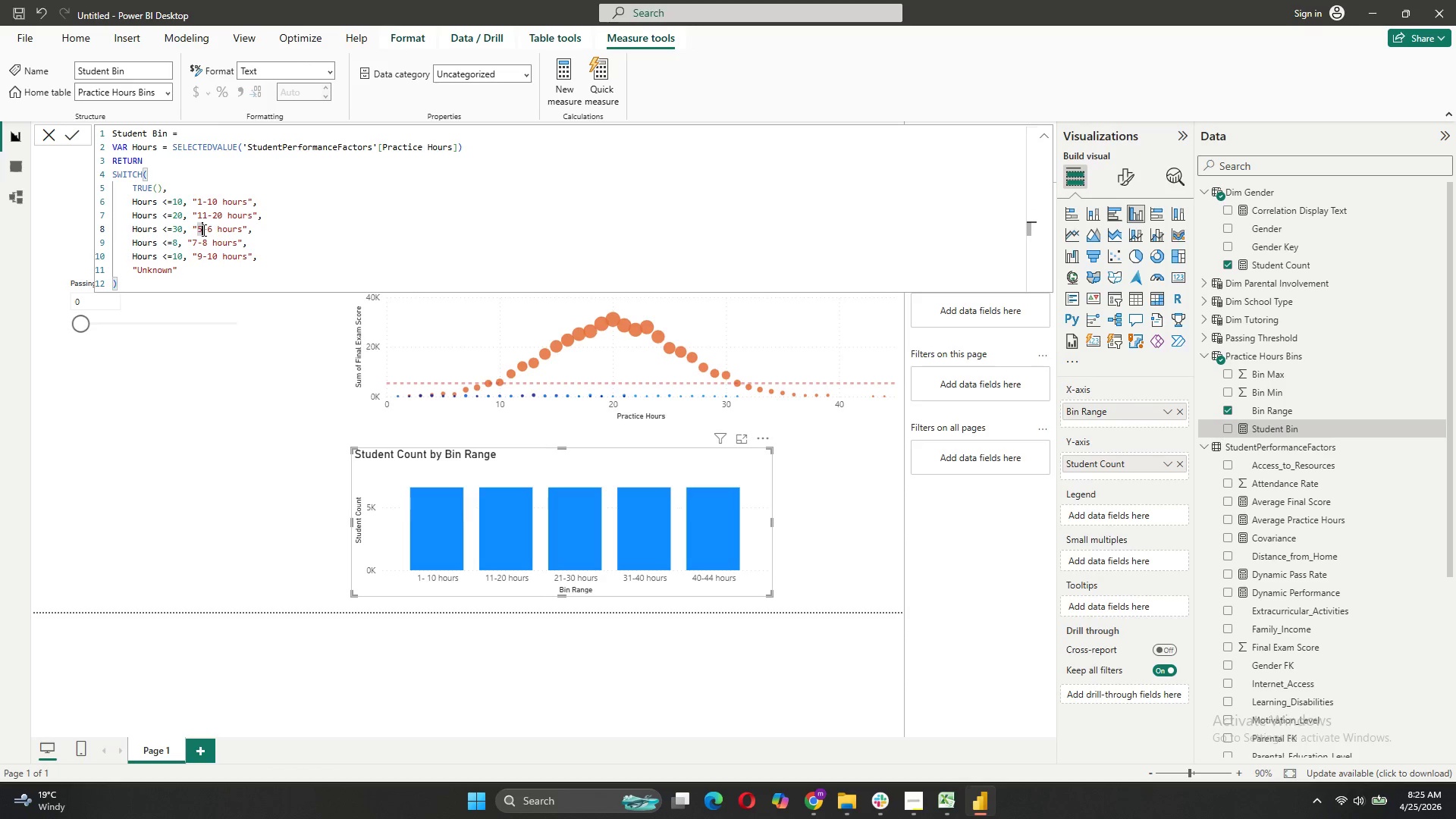 
key(Backspace)
type(21)
 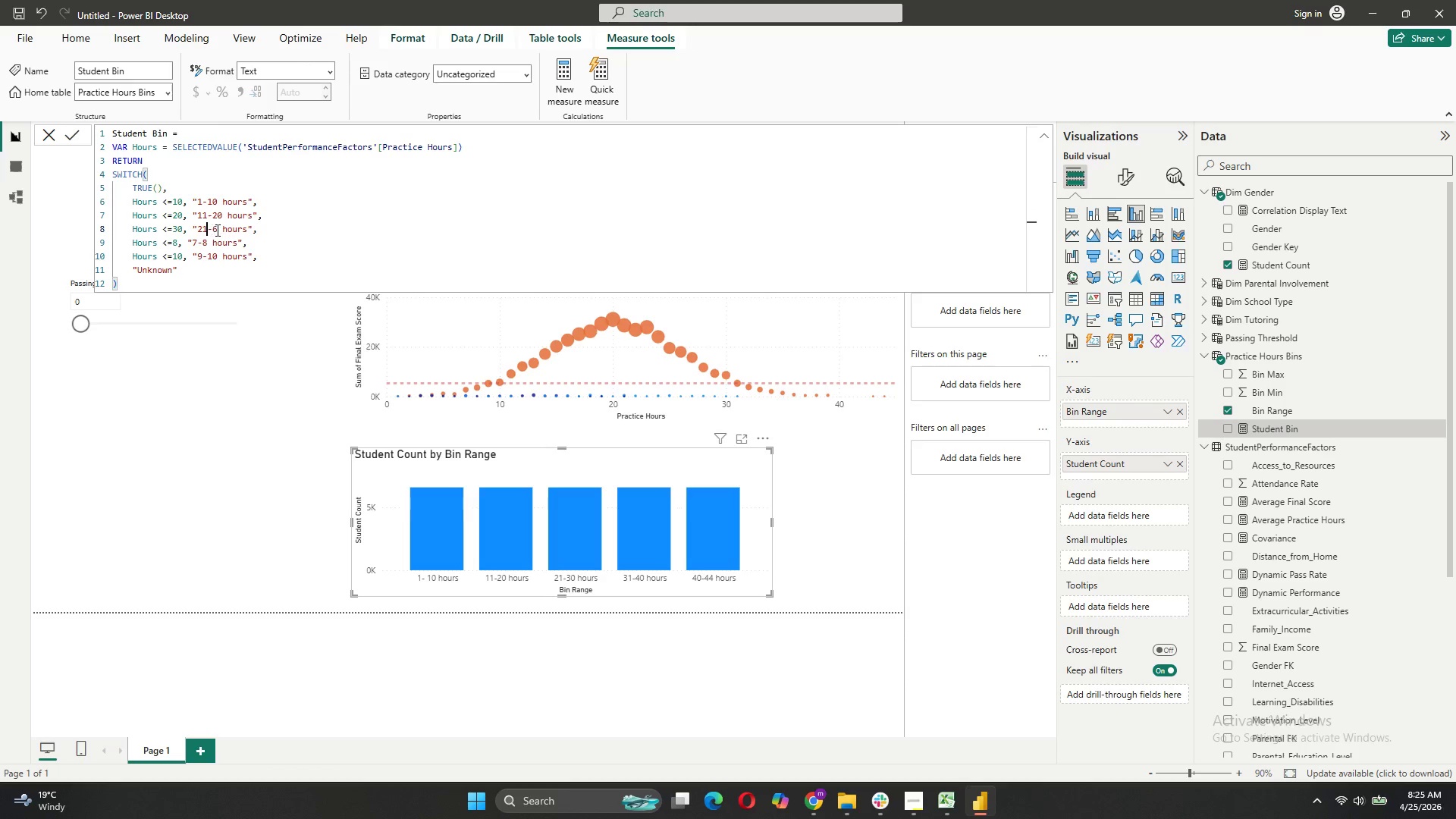 
left_click([216, 230])
 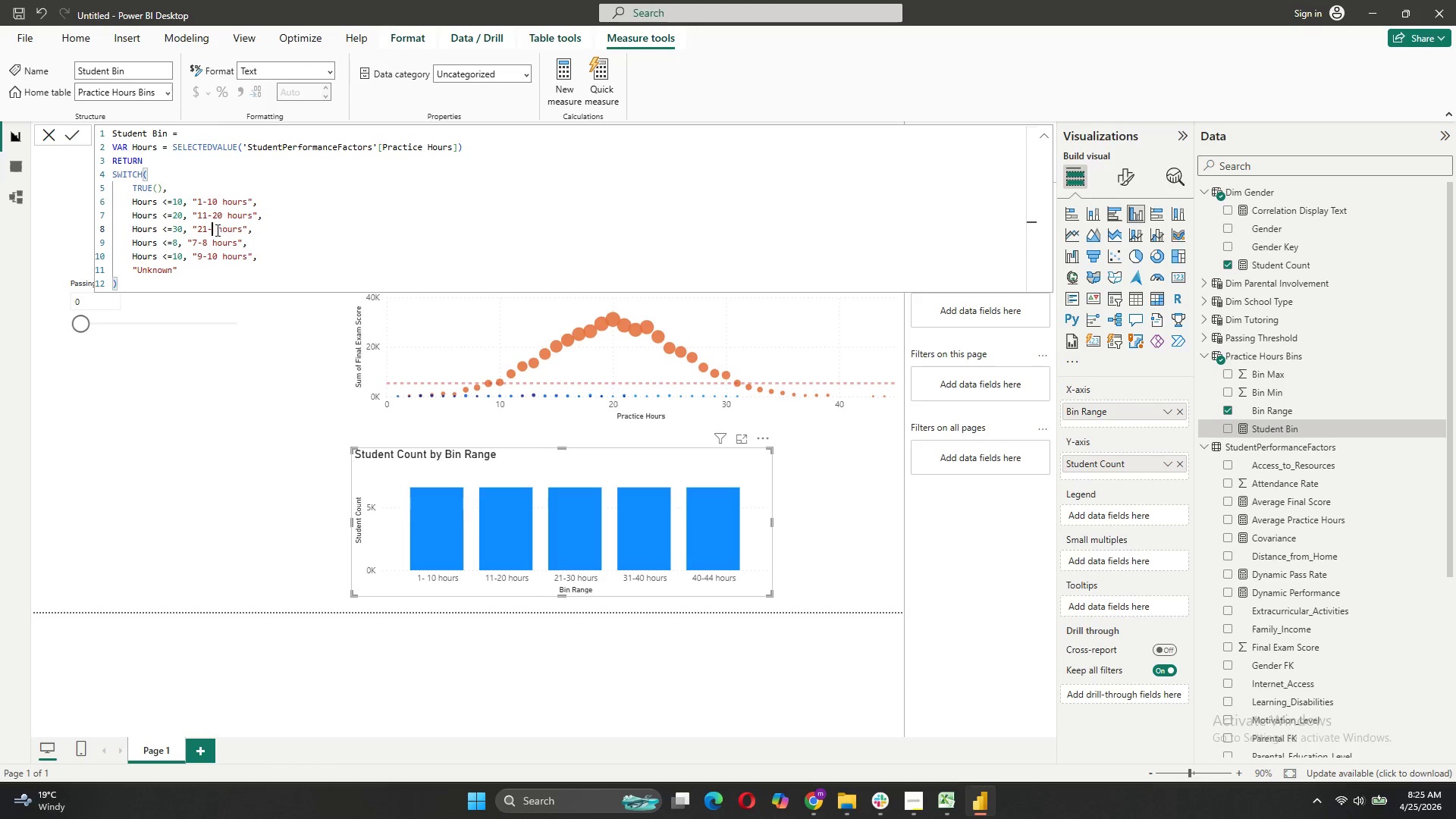 
key(Backspace)
type(30)
 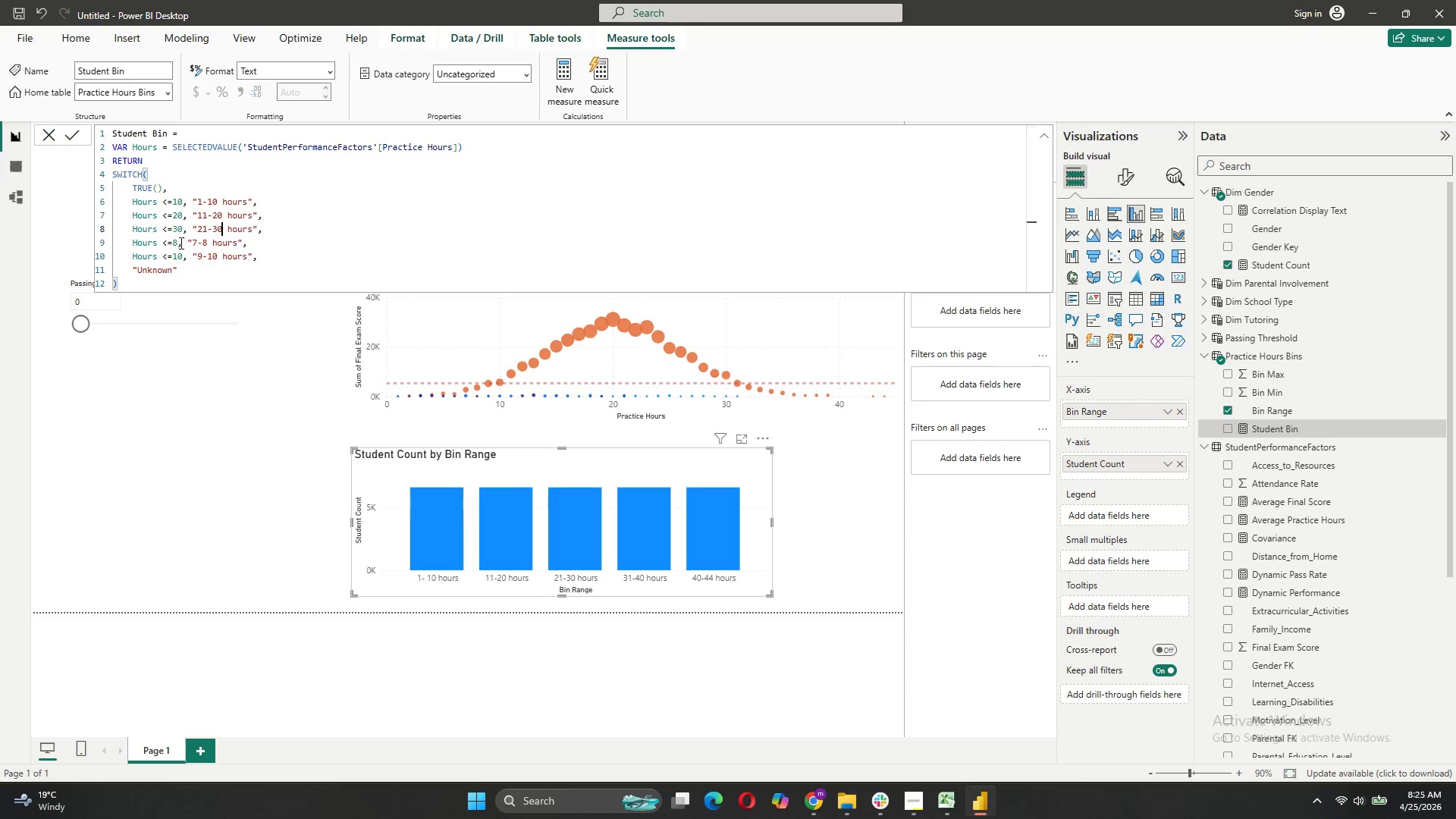 
left_click([179, 243])
 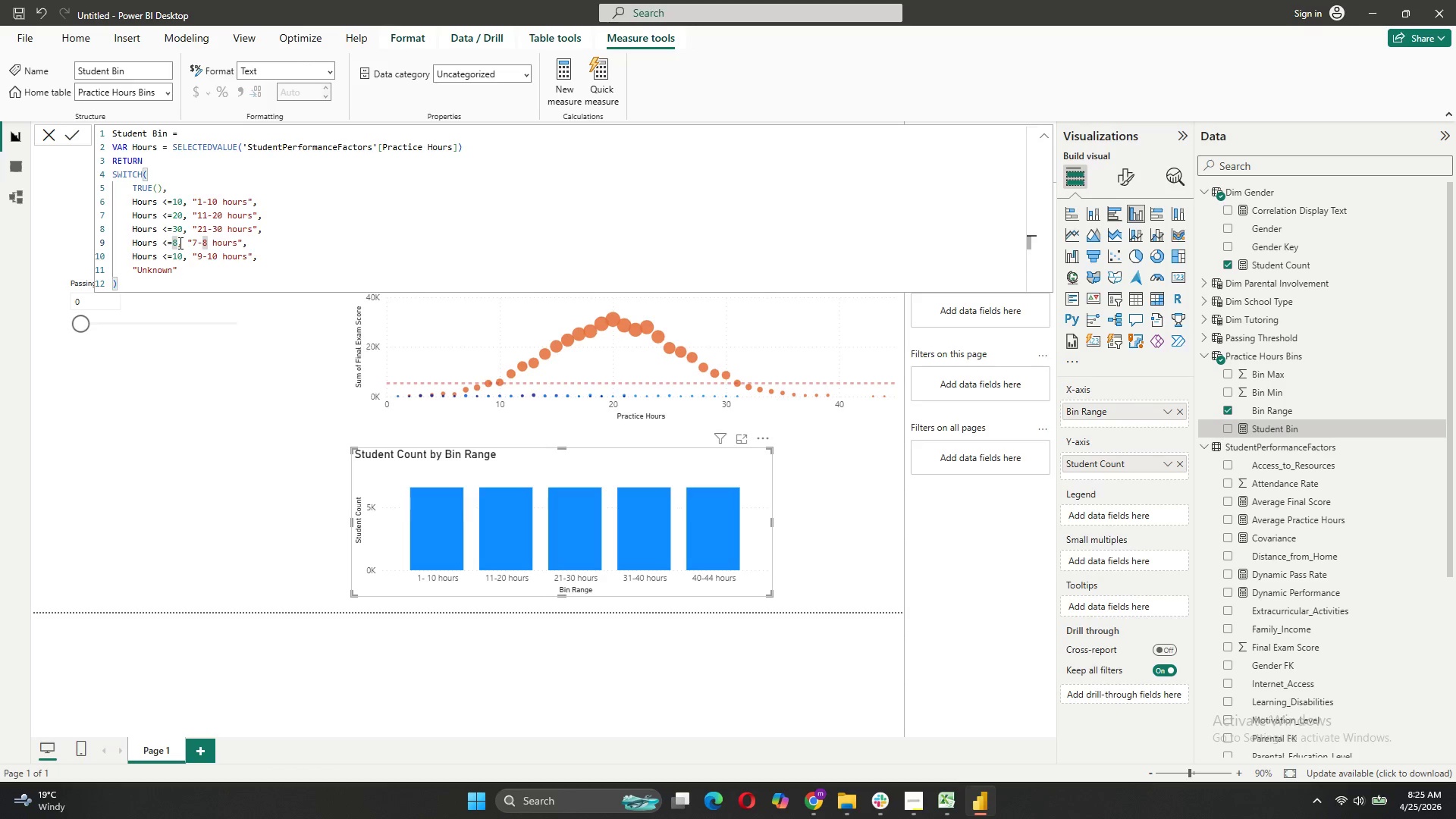 
key(Backspace)
type(40)
 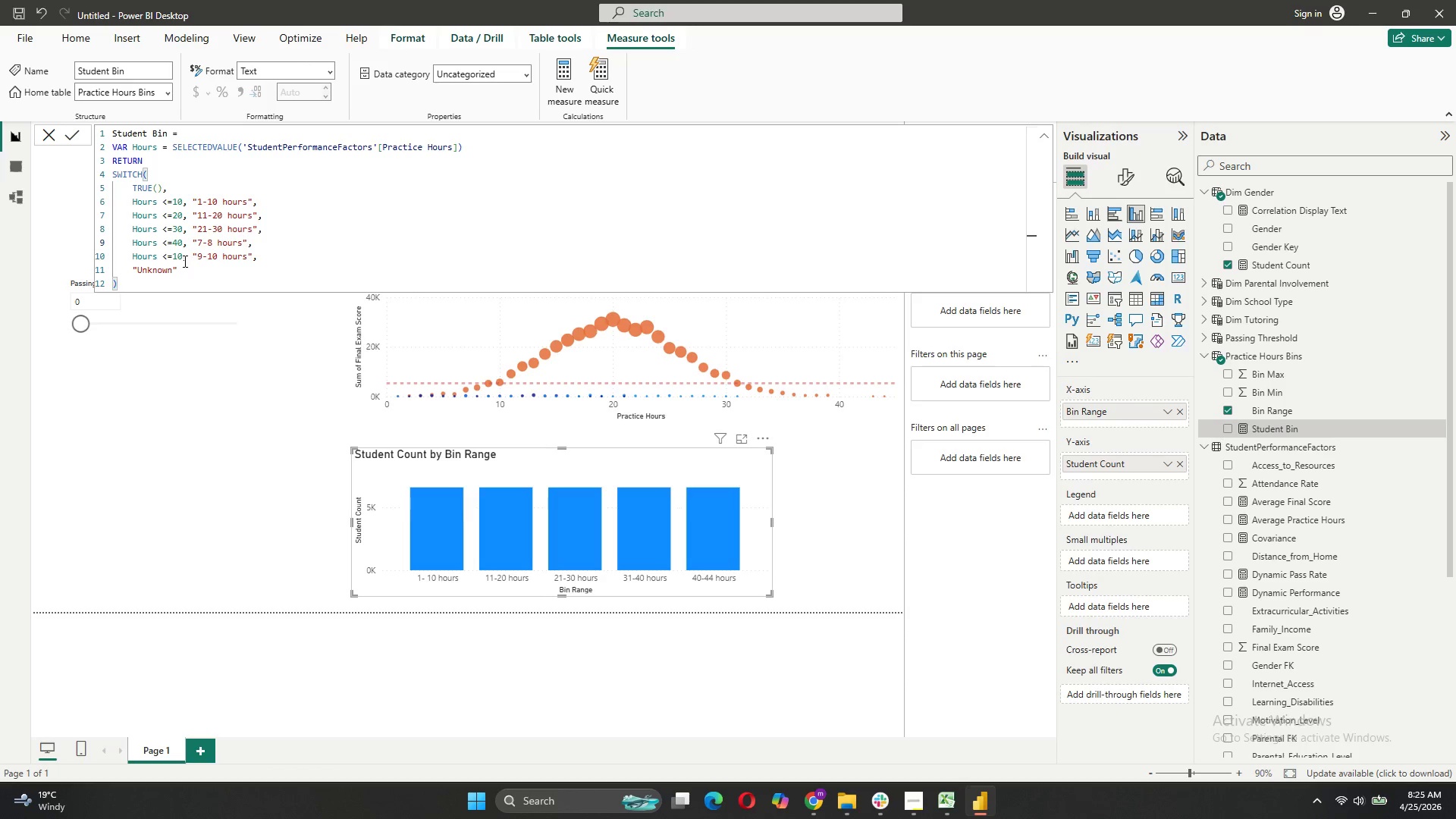 
left_click([182, 259])
 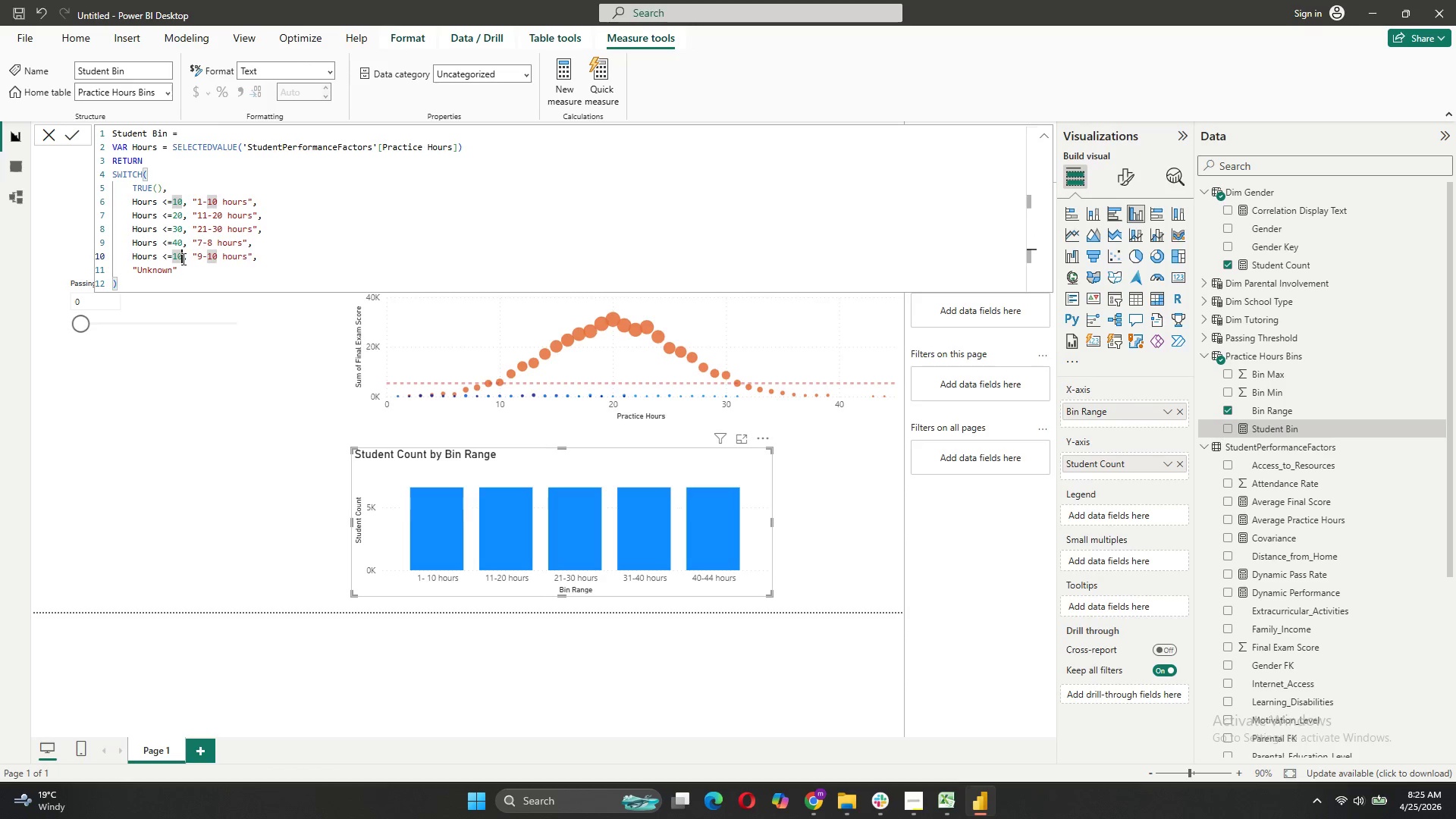 
key(Backspace)
key(Backspace)
type(44)
 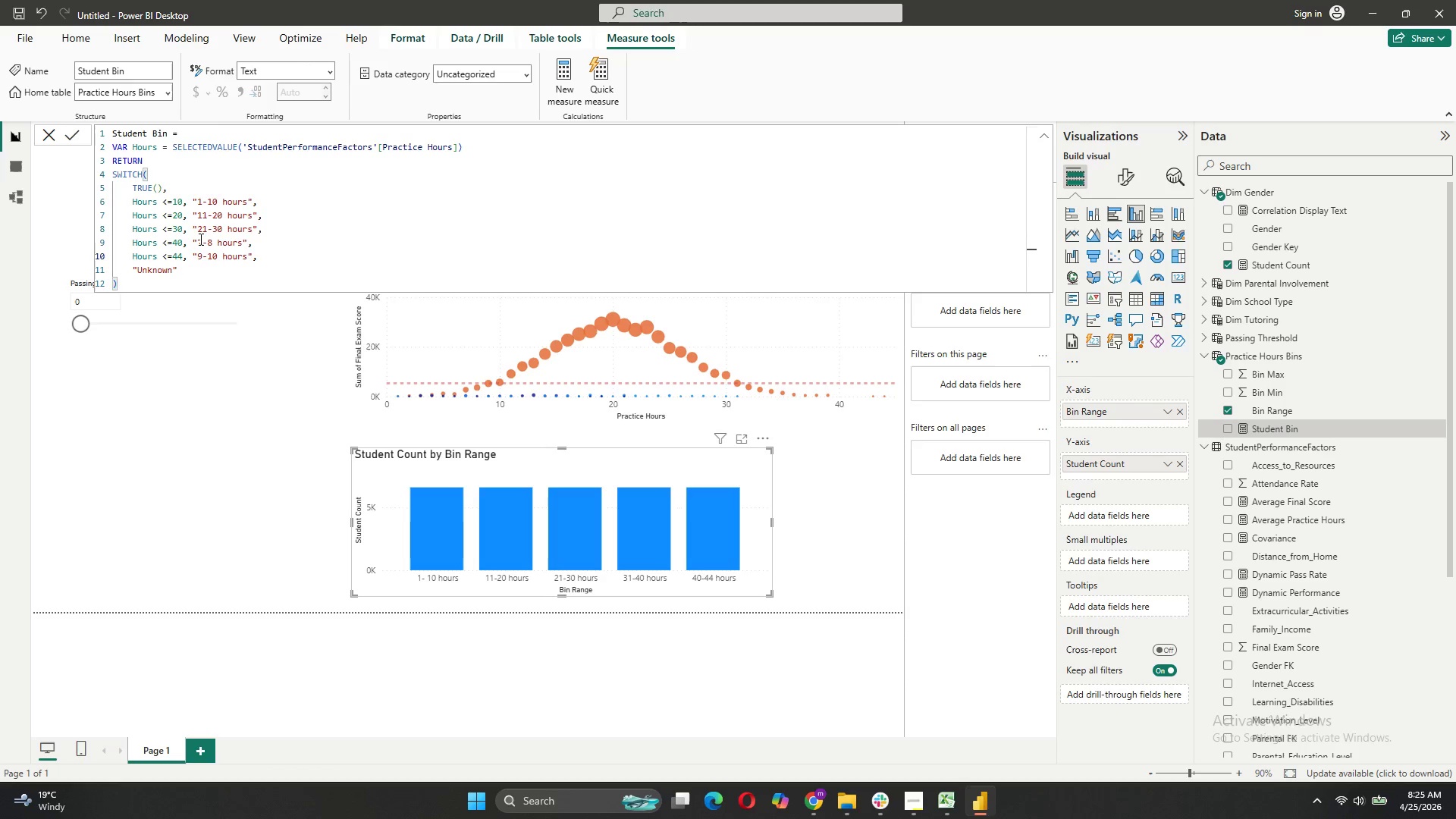 
left_click([203, 240])
 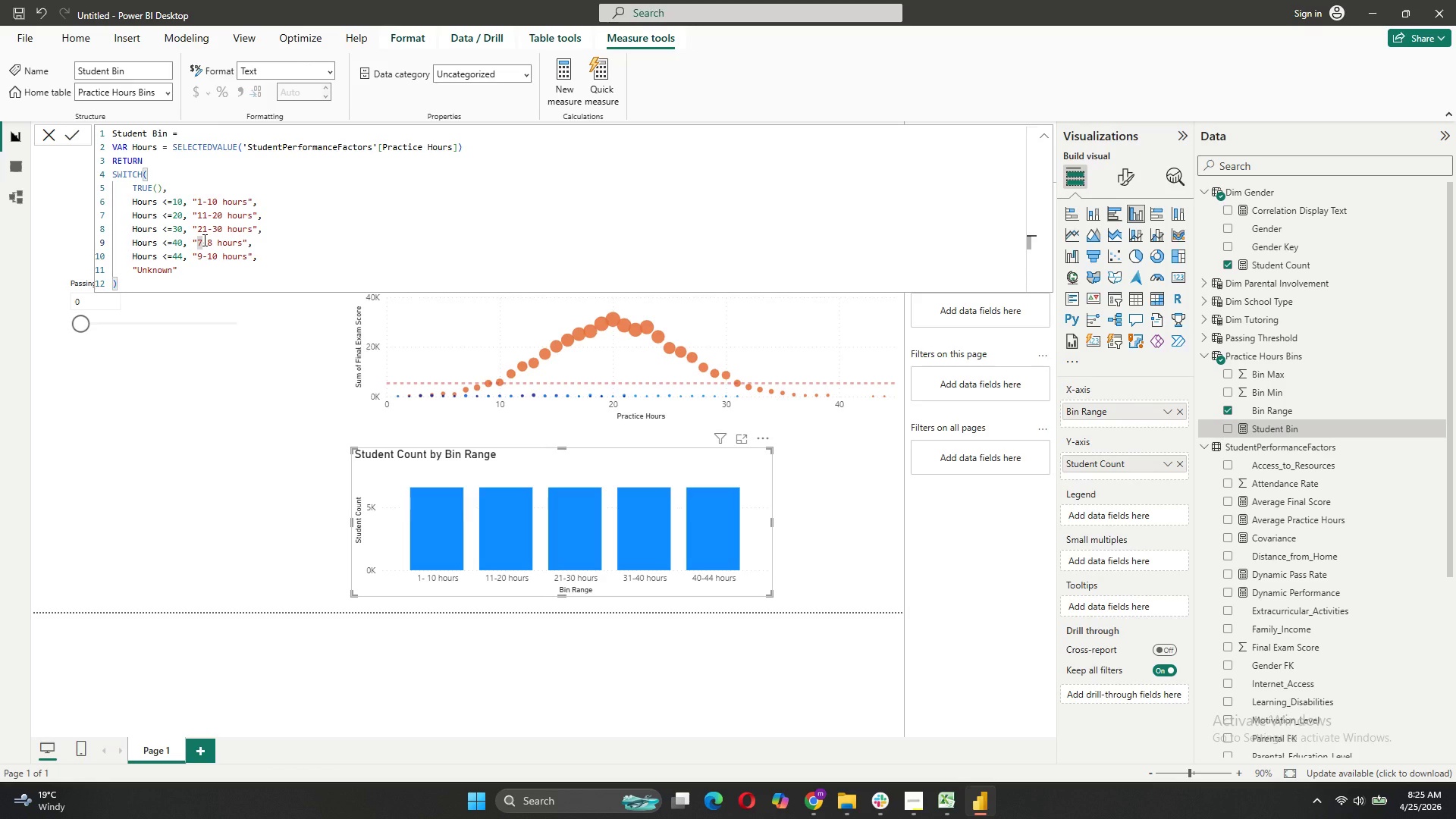 
key(Backspace)
type(31)
 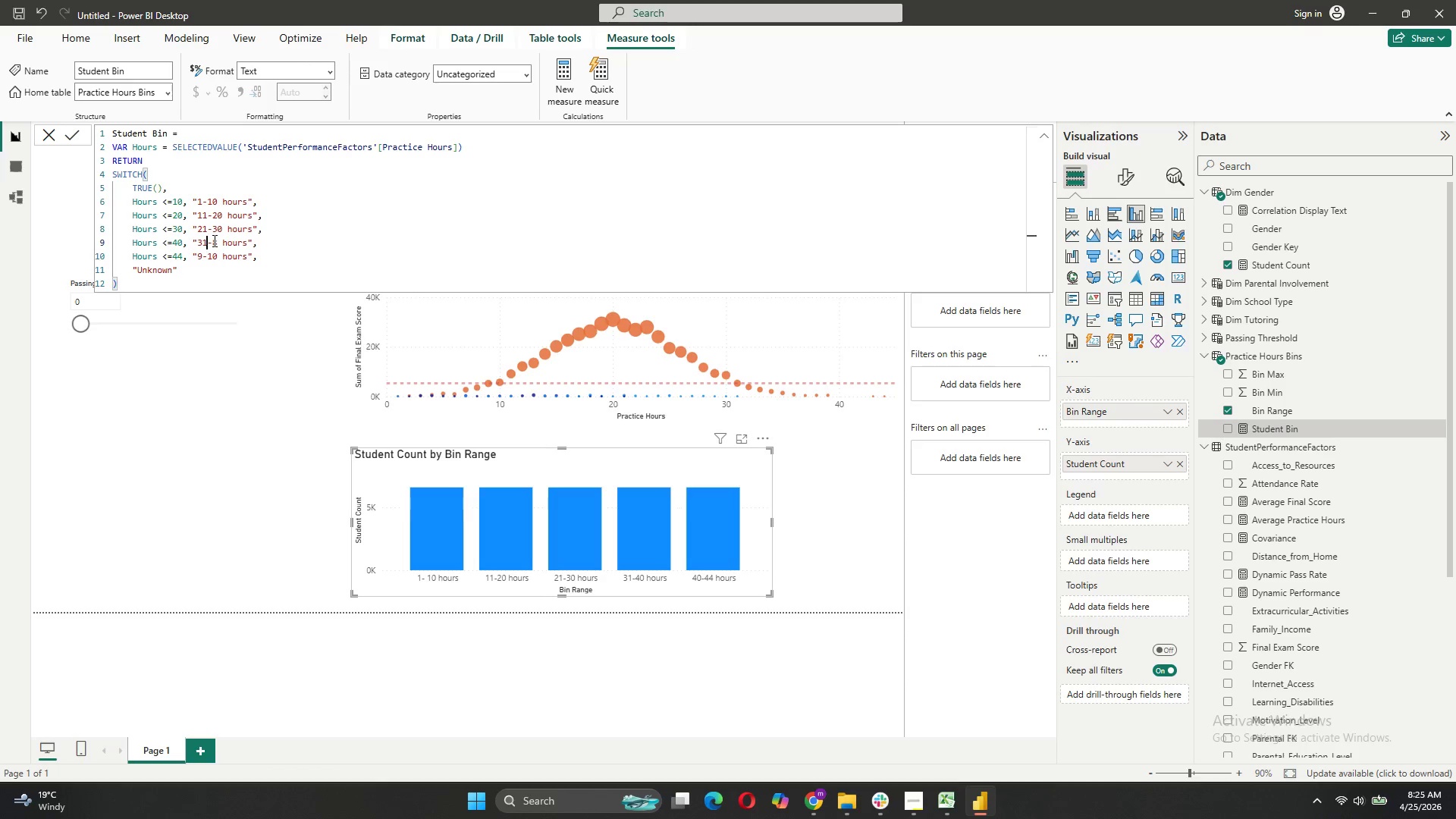 
left_click([215, 240])
 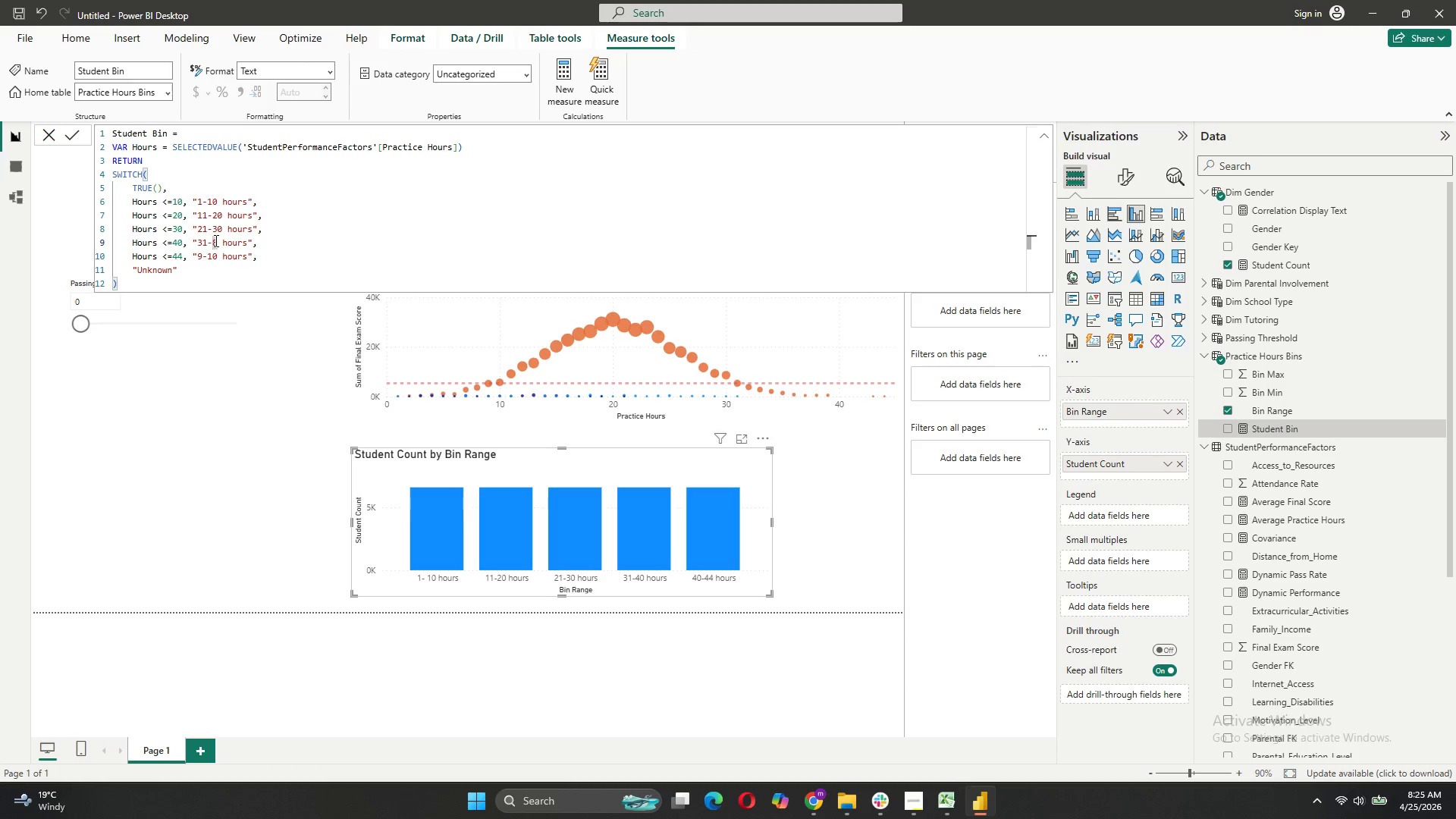 
key(ArrowRight)
 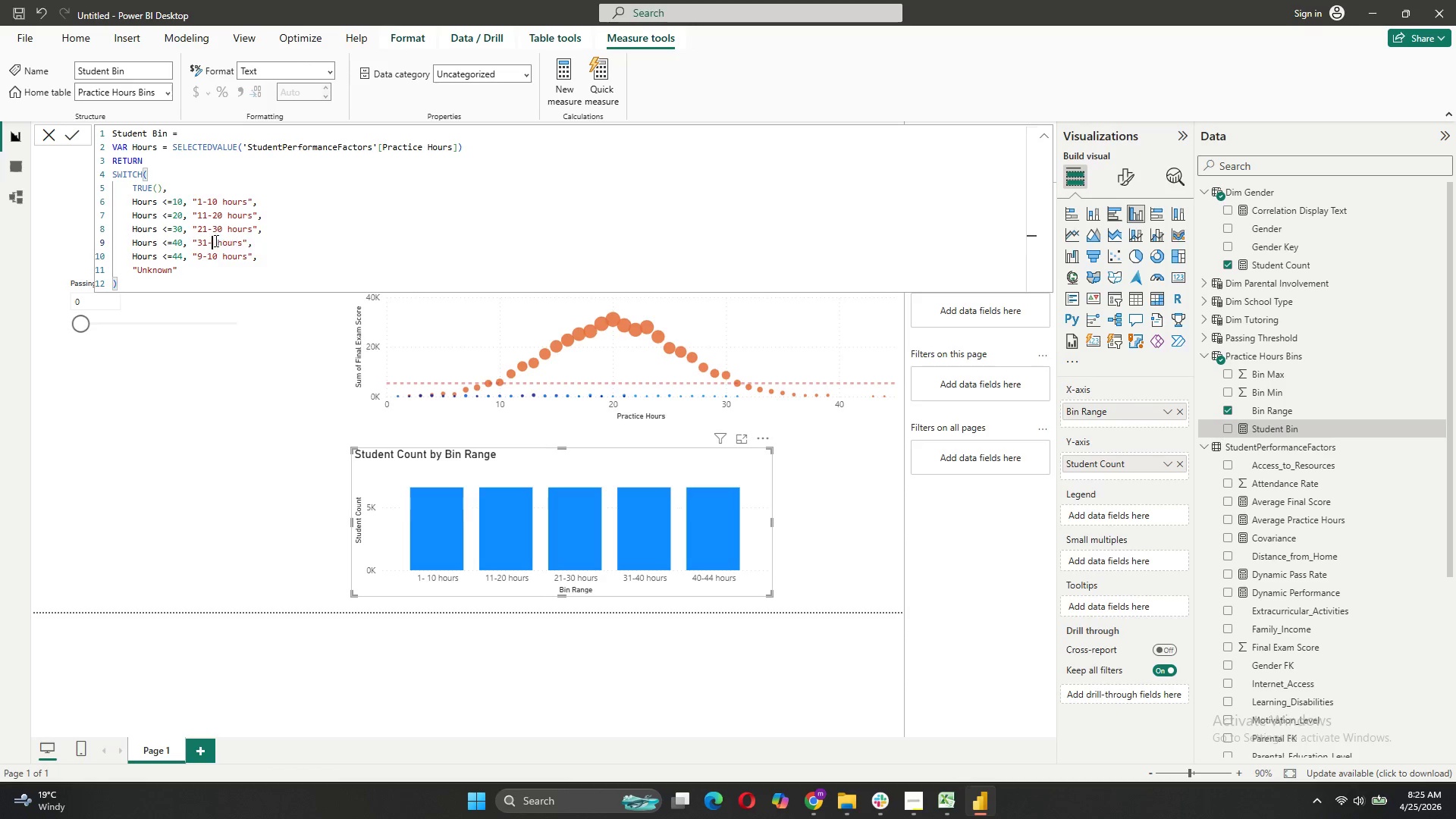 
key(Backspace)
type(40)
 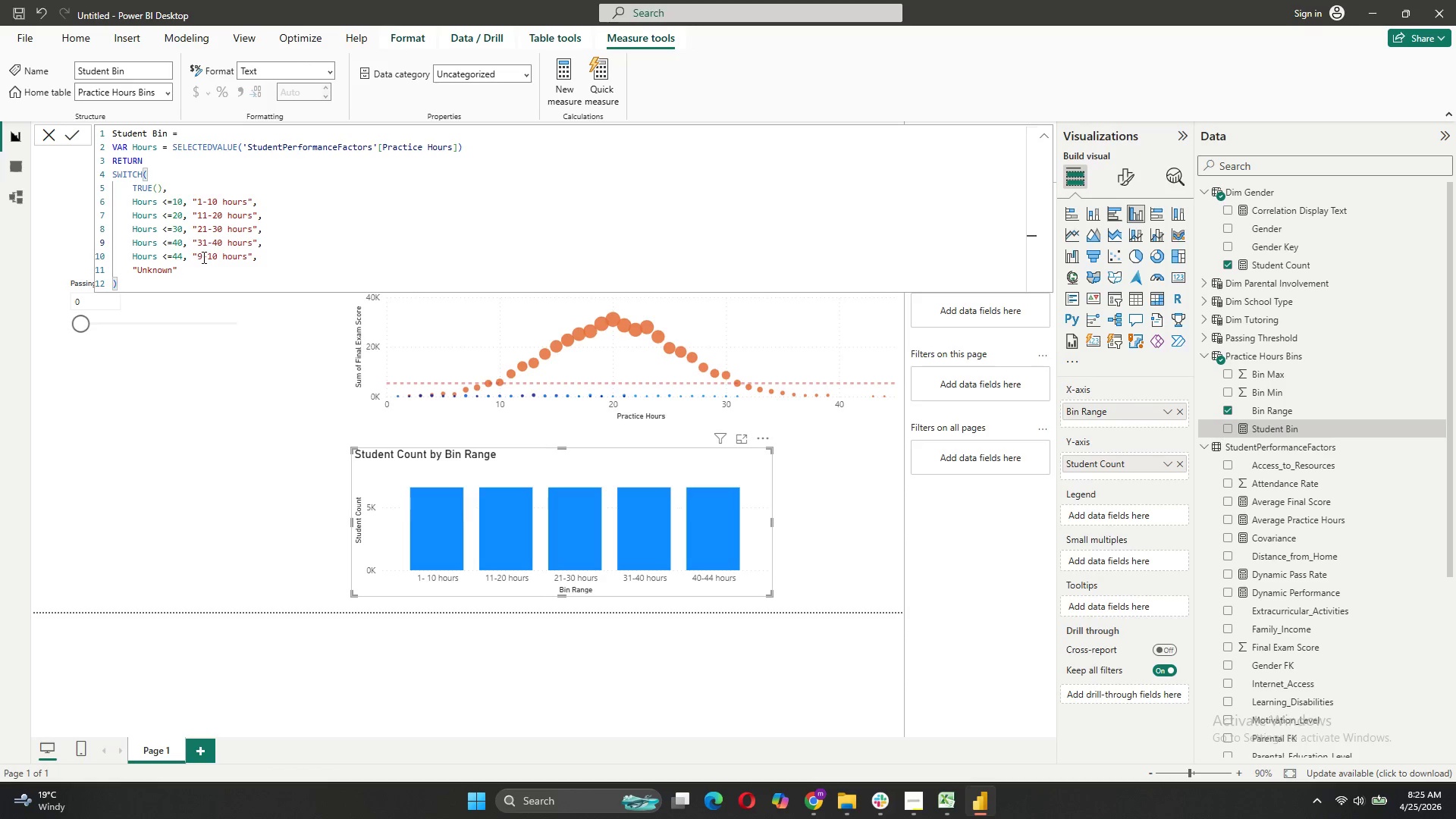 
left_click([202, 257])
 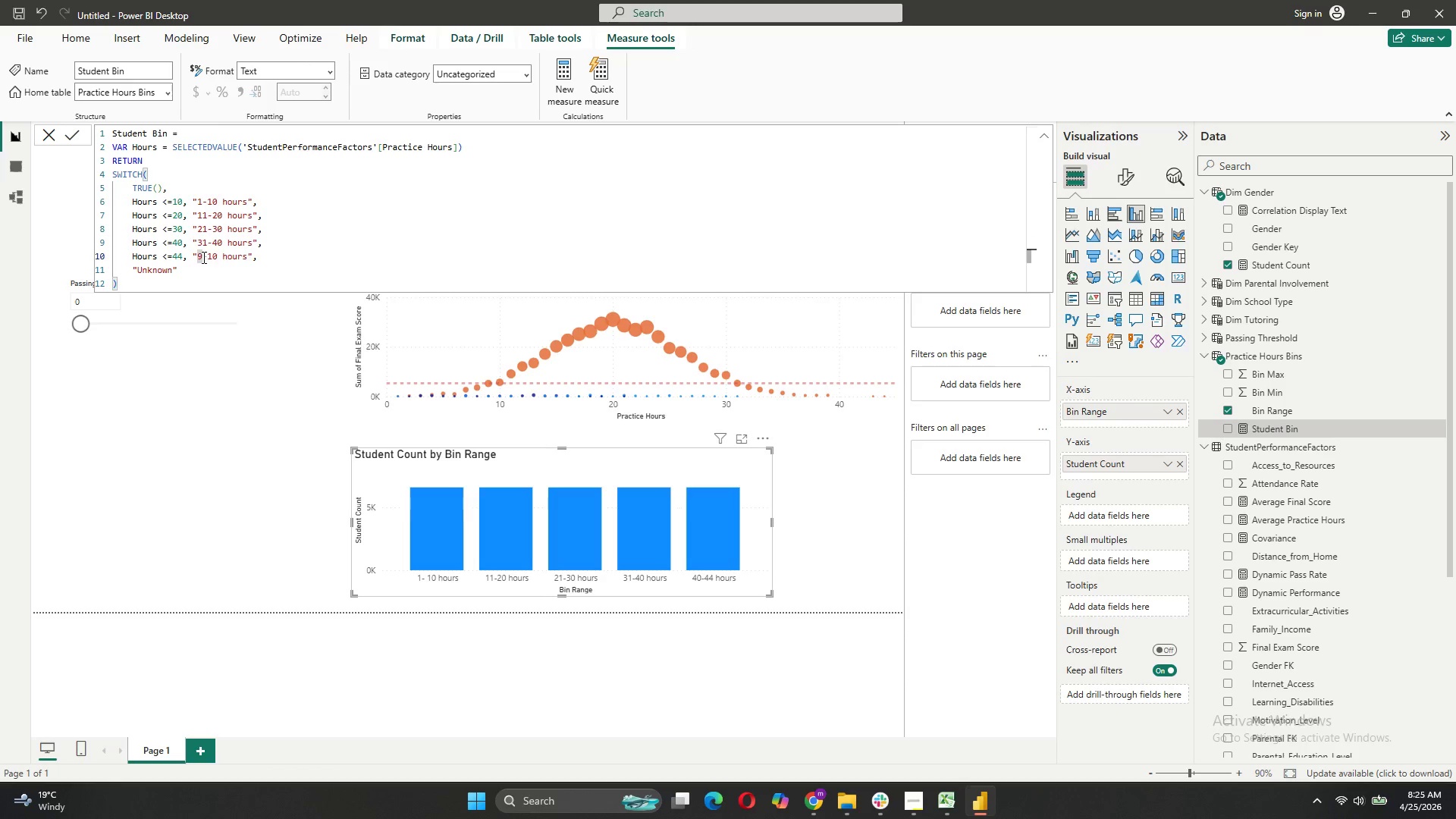 
key(Backspace)
type(40)
 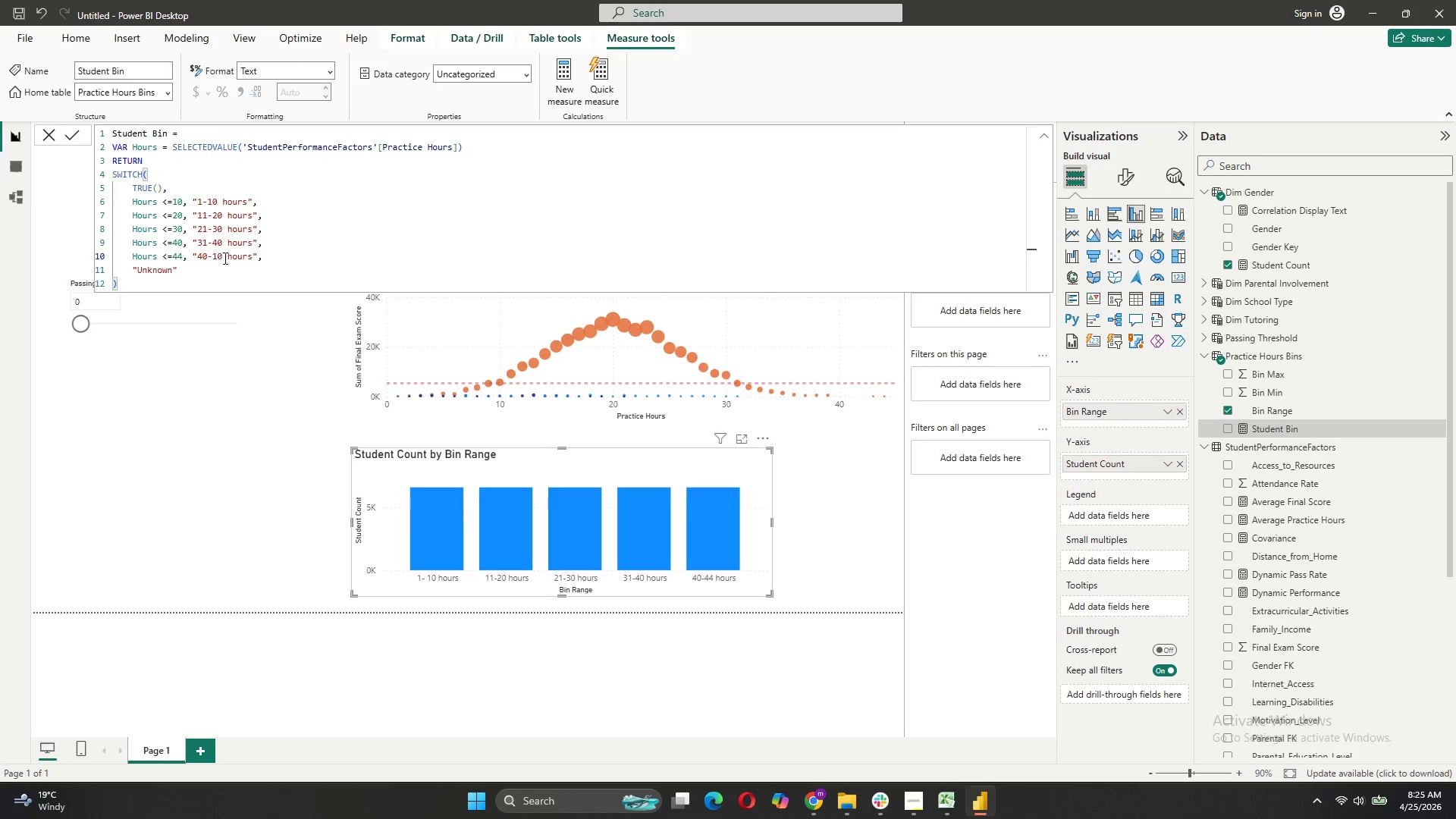 
left_click([224, 258])
 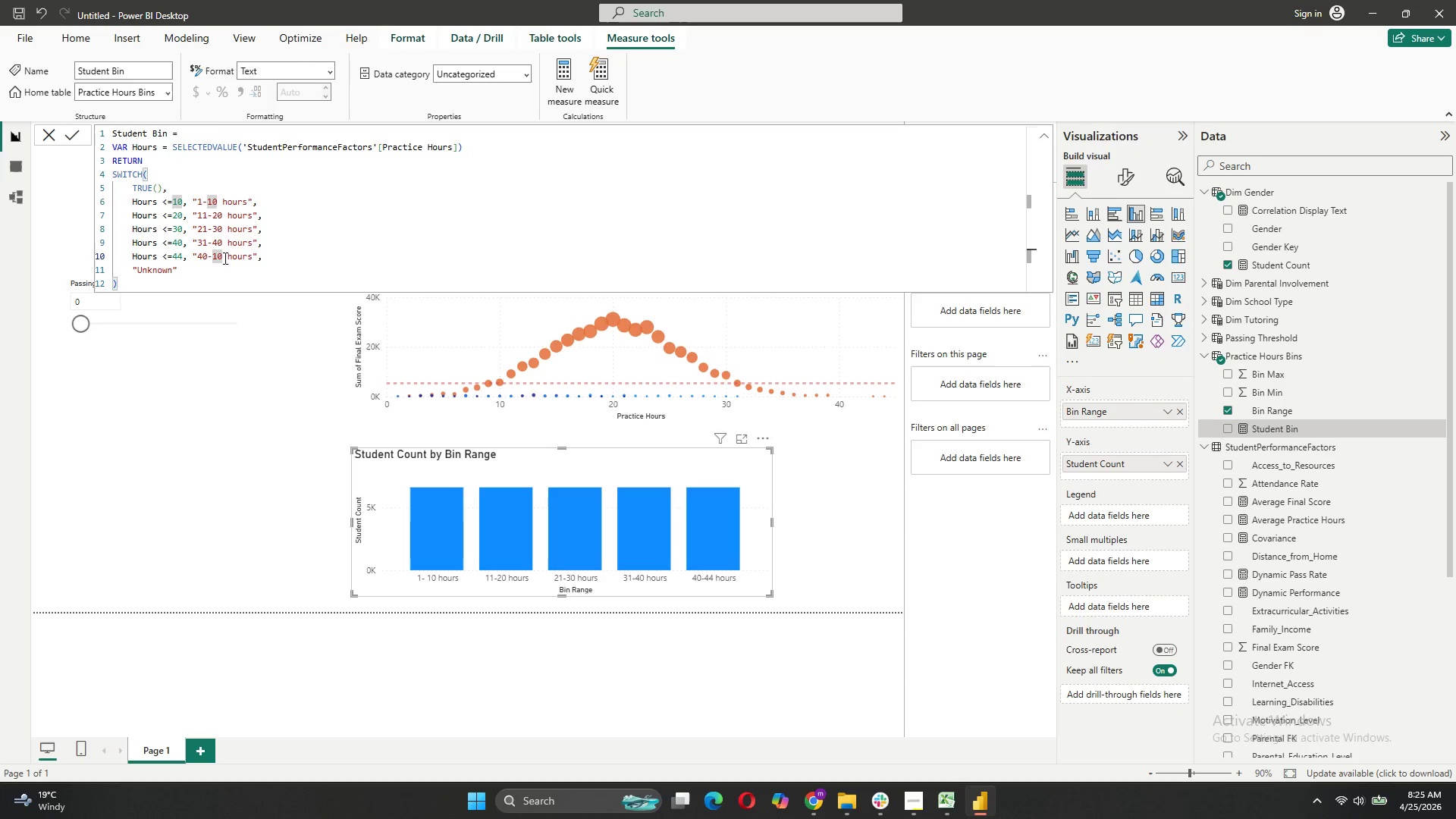 
key(Backspace)
key(Backspace)
type(44)
 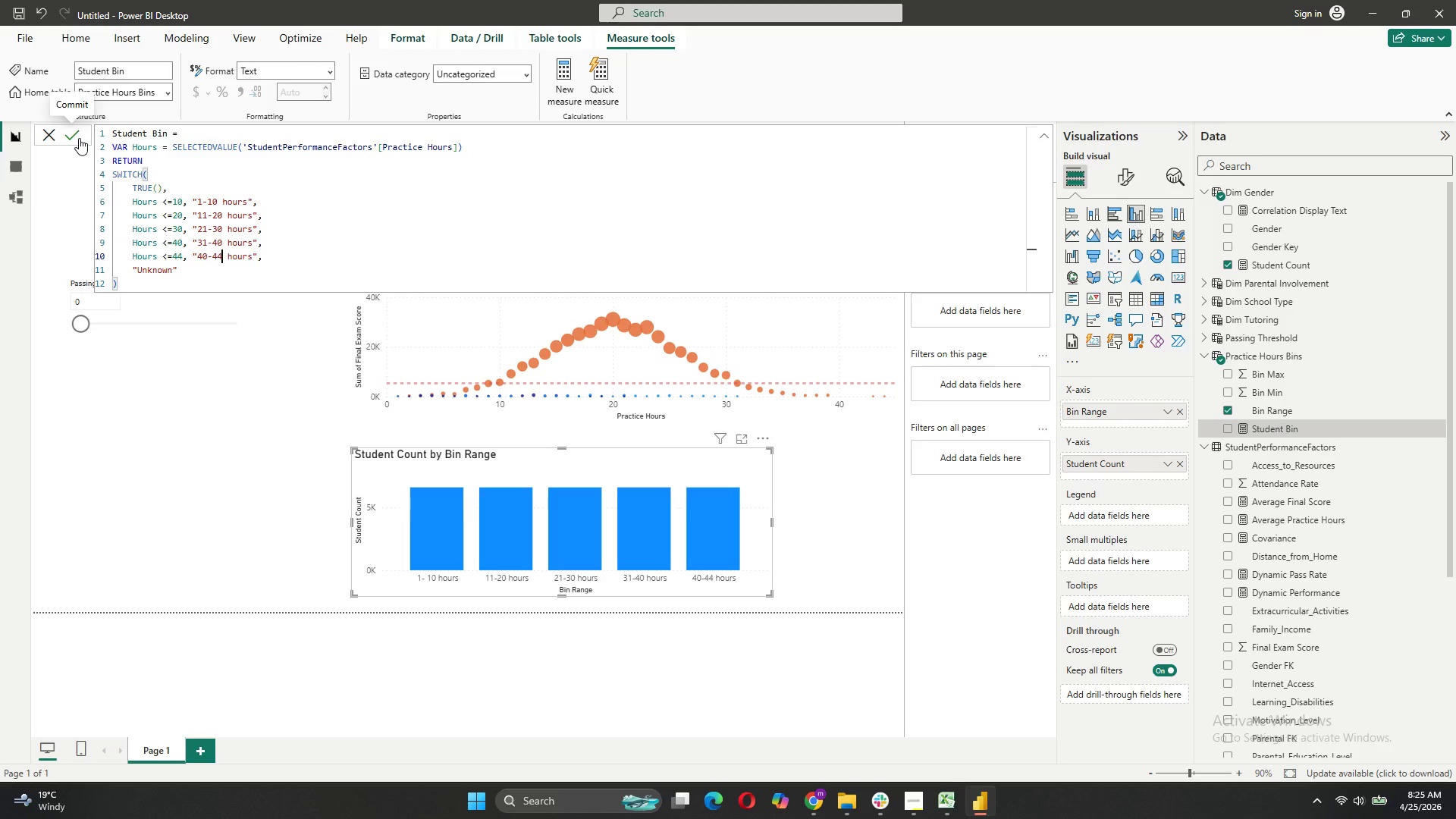 
left_click([79, 138])
 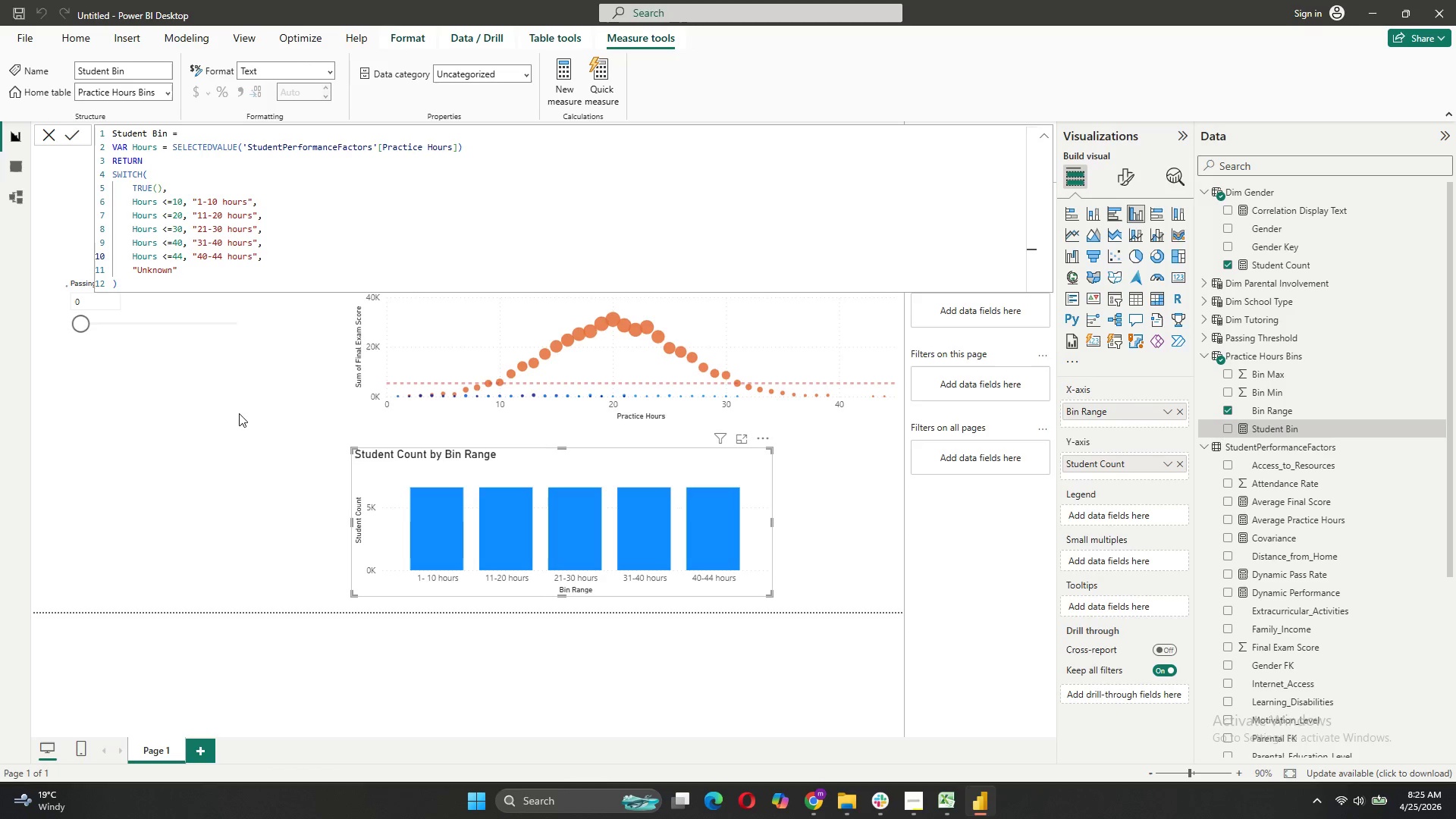 
left_click([239, 413])
 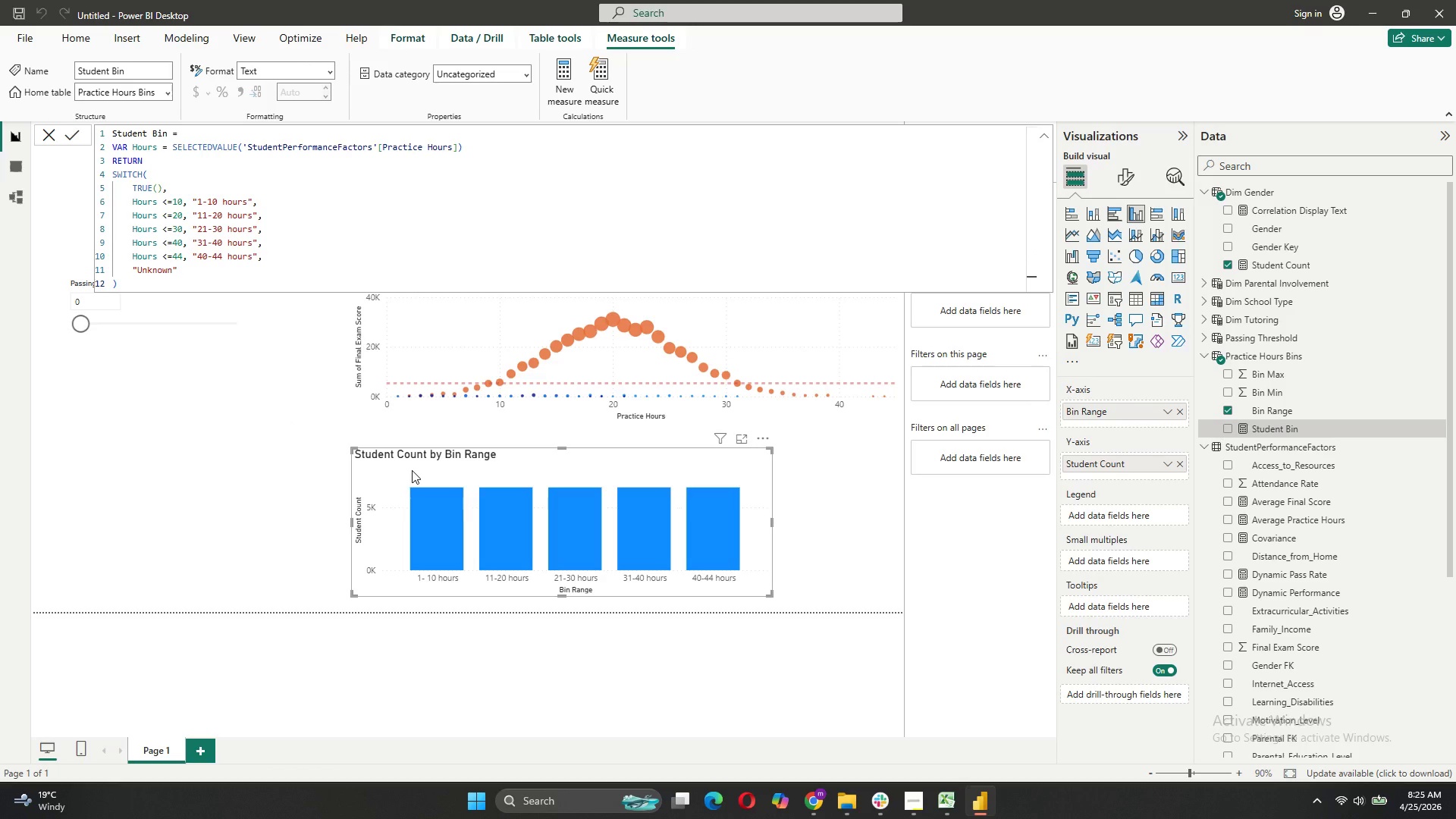 
mouse_move([504, 463])
 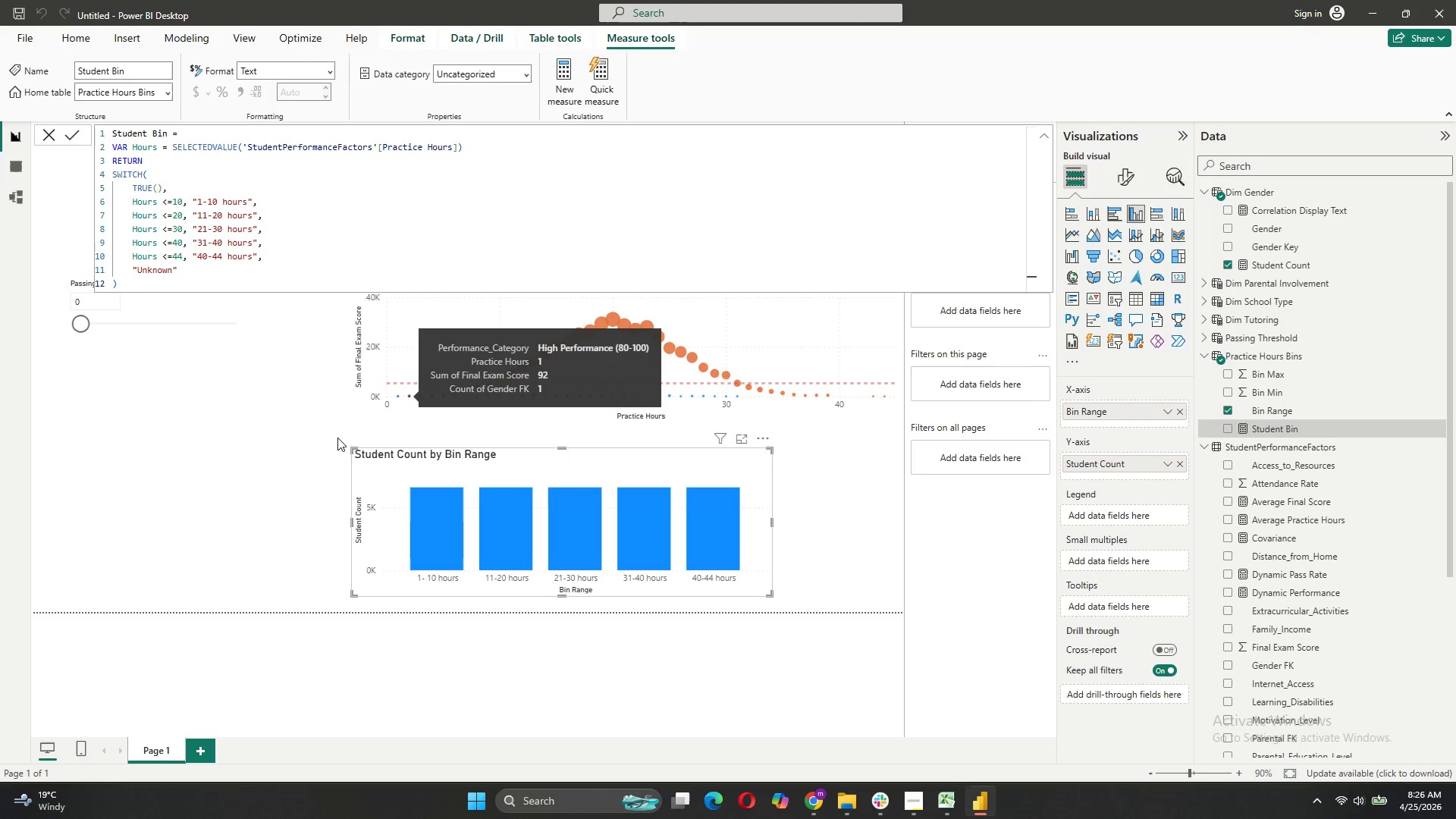 
mouse_move([312, 430])
 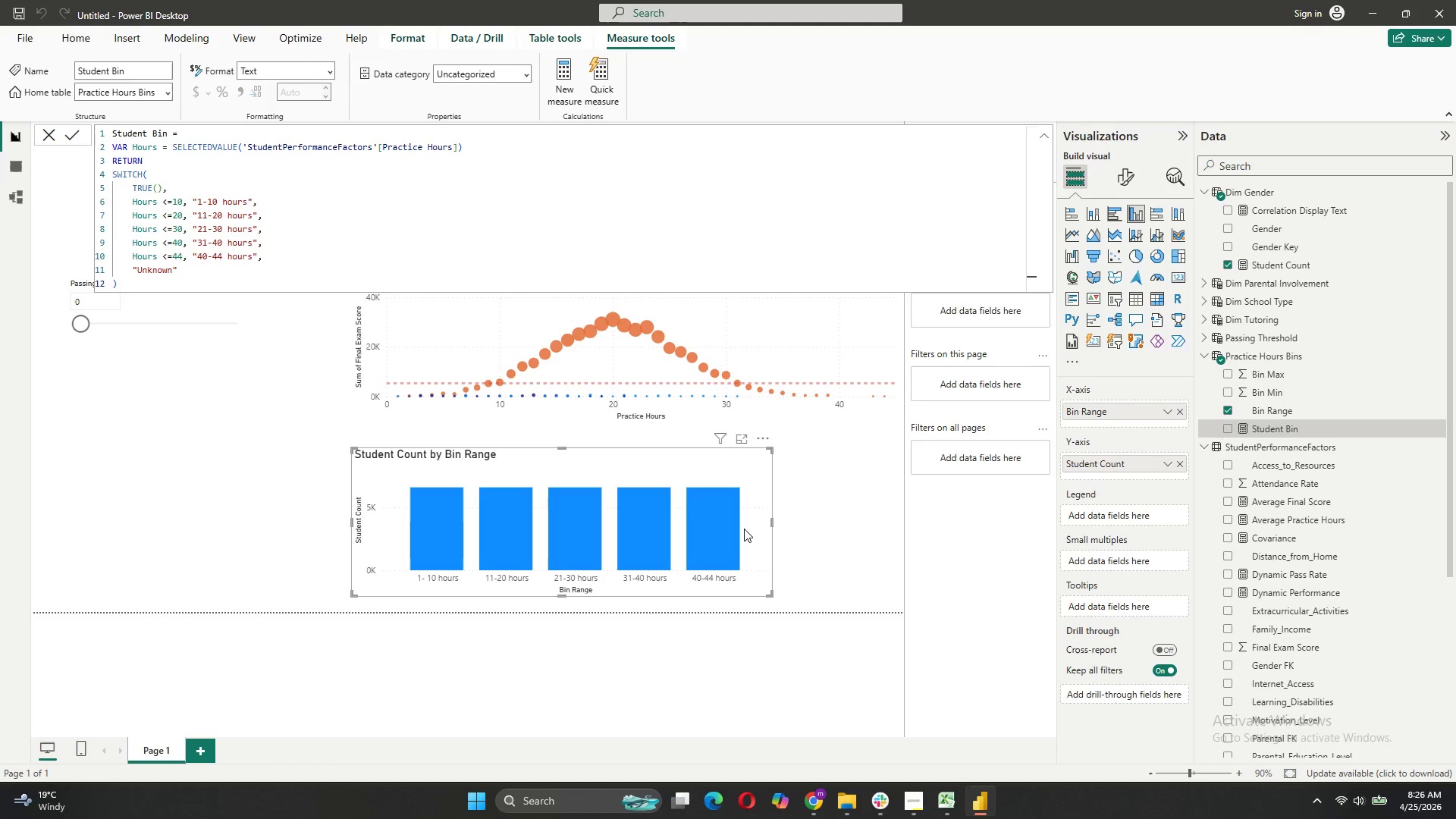 
left_click([827, 518])
 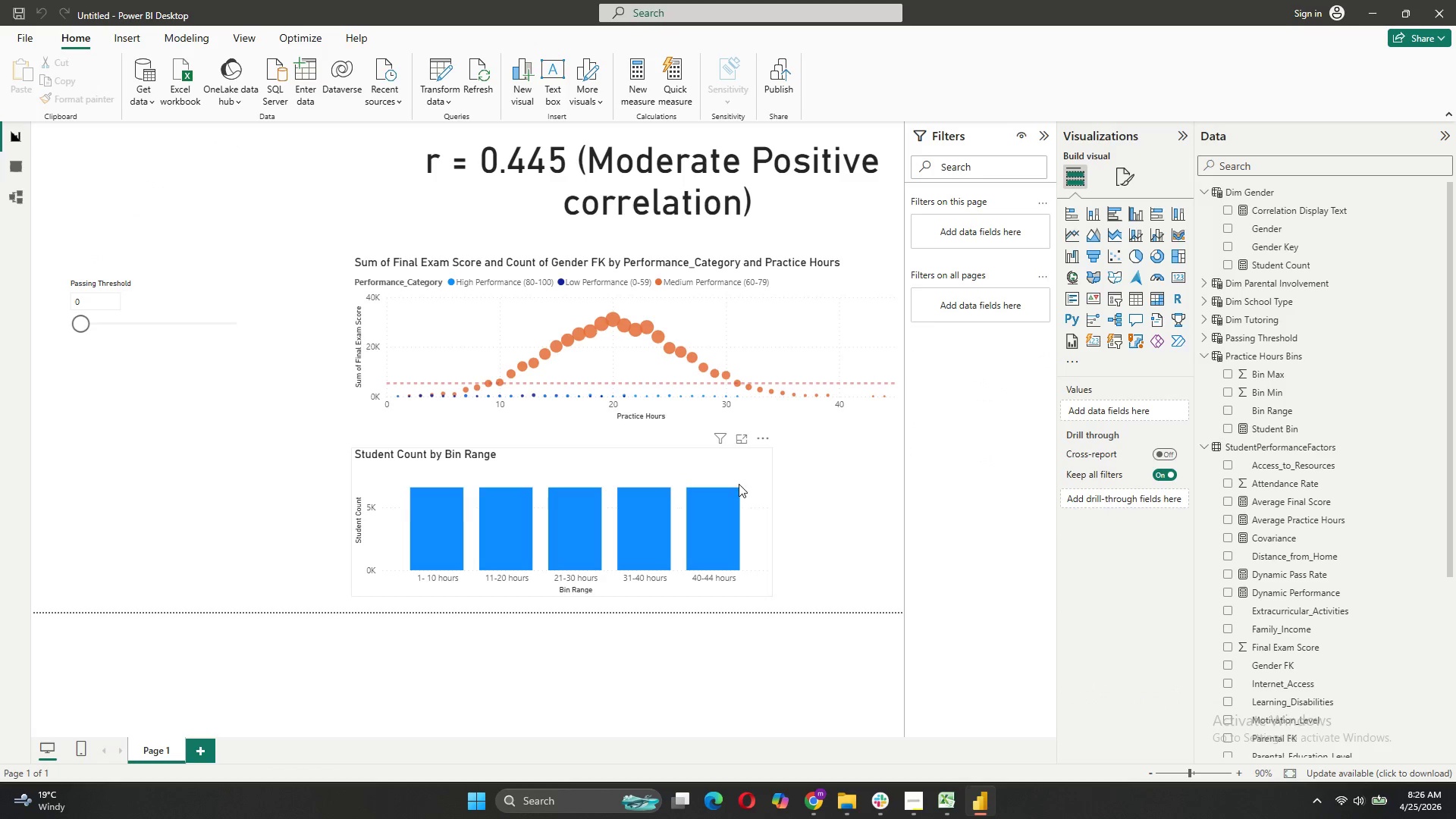 
left_click([734, 473])
 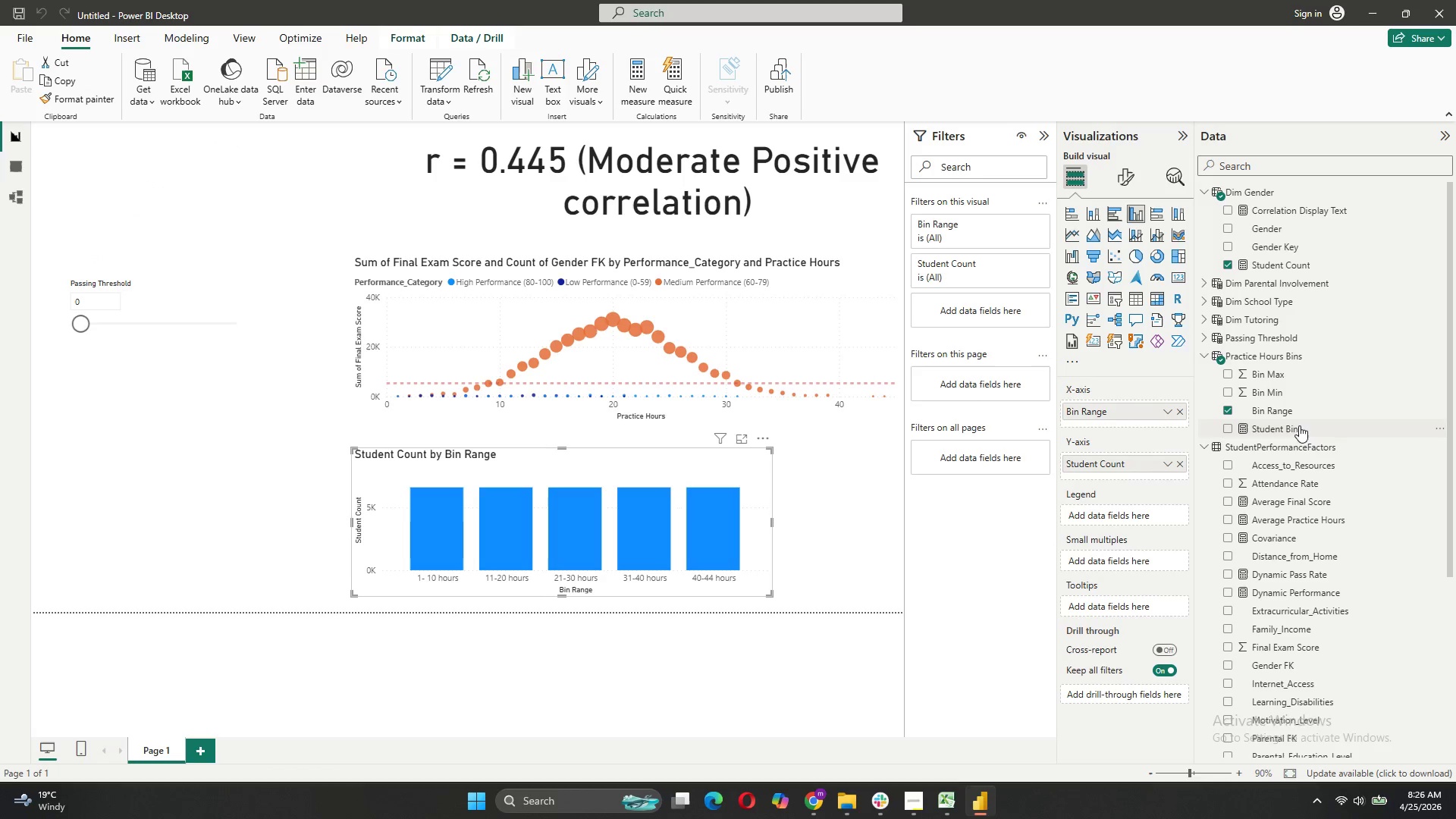 
left_click_drag(start_coordinate=[1282, 426], to_coordinate=[1122, 466])
 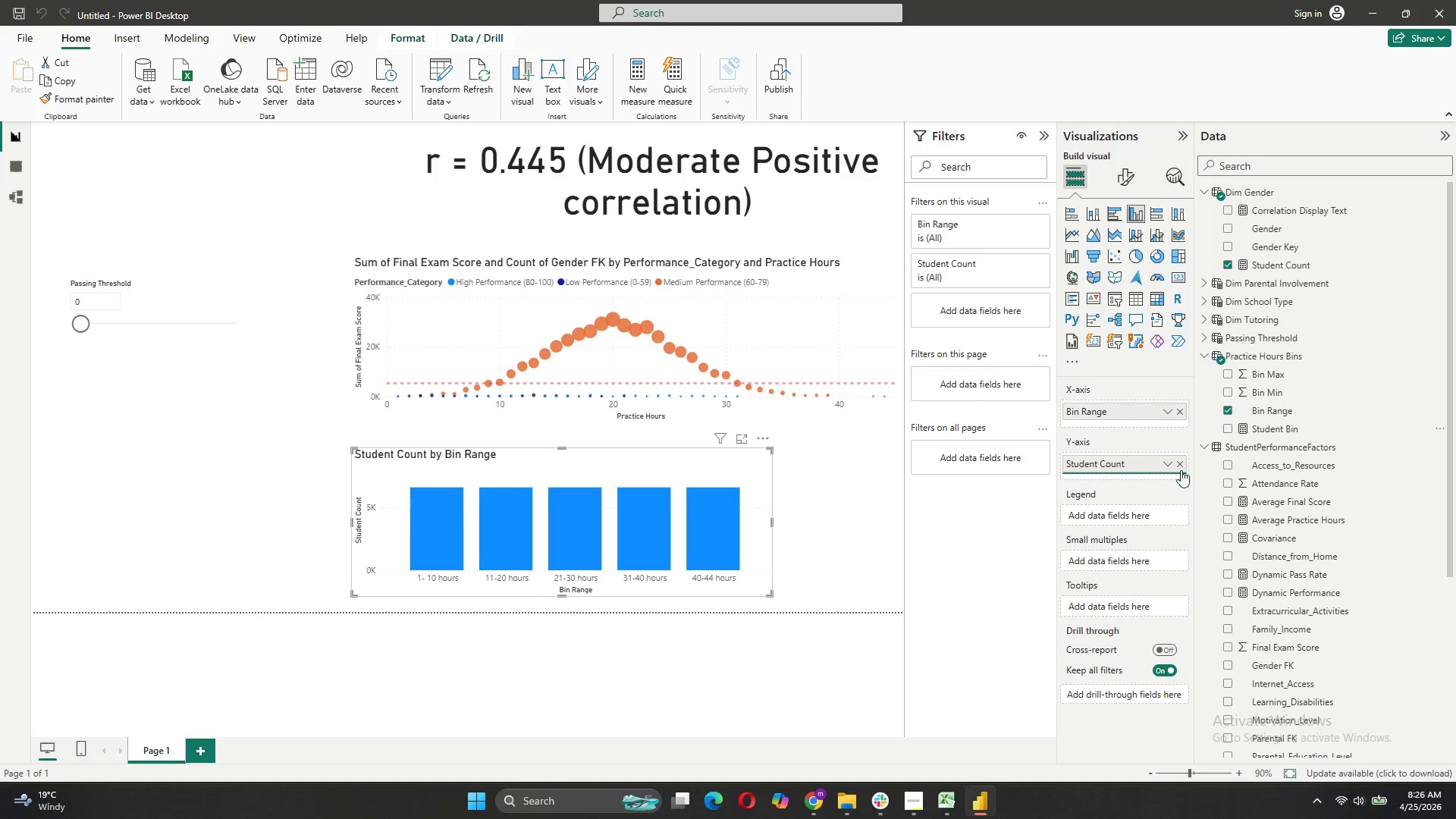 
left_click([1181, 466])
 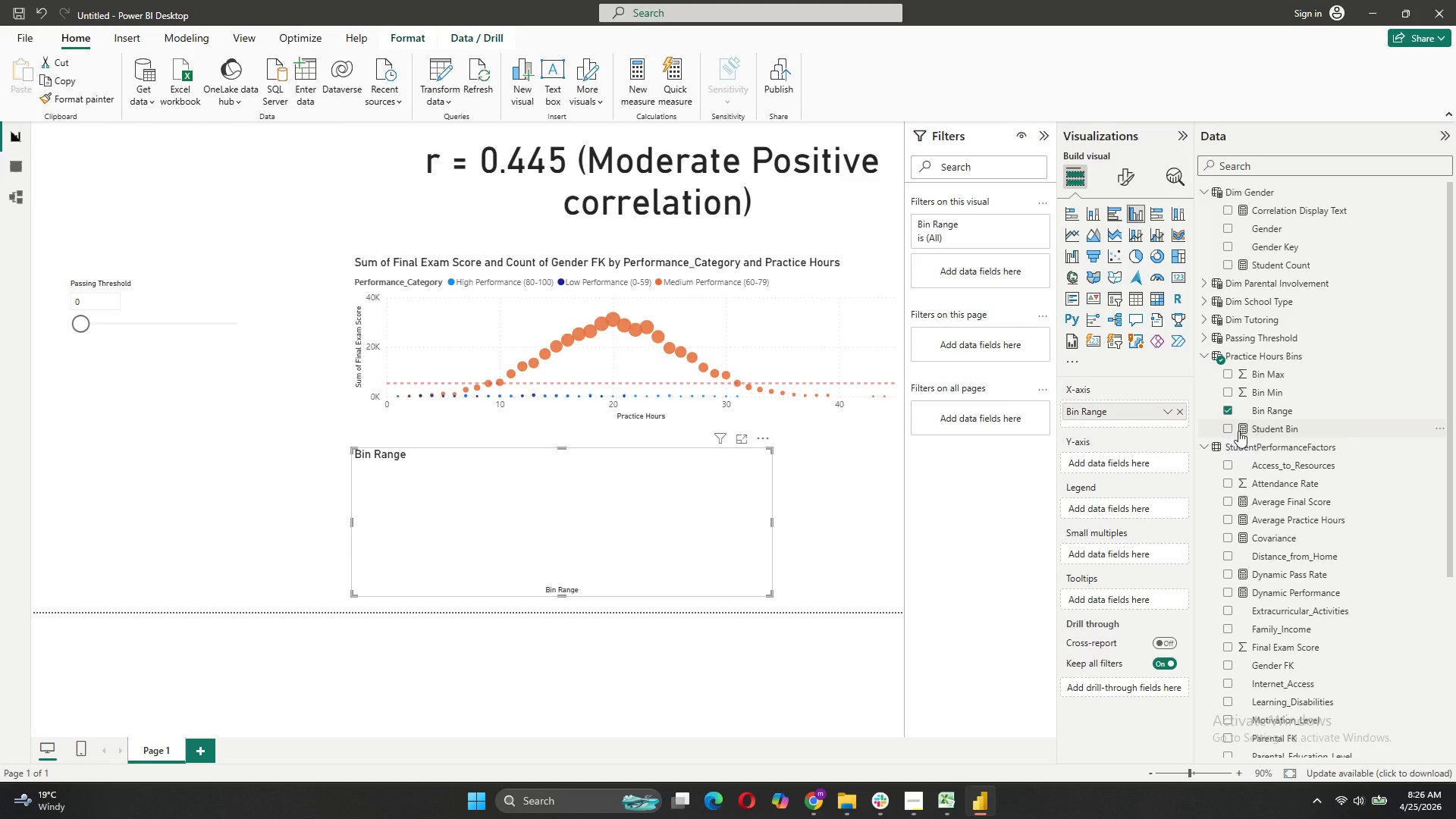 
left_click_drag(start_coordinate=[1241, 430], to_coordinate=[1106, 461])
 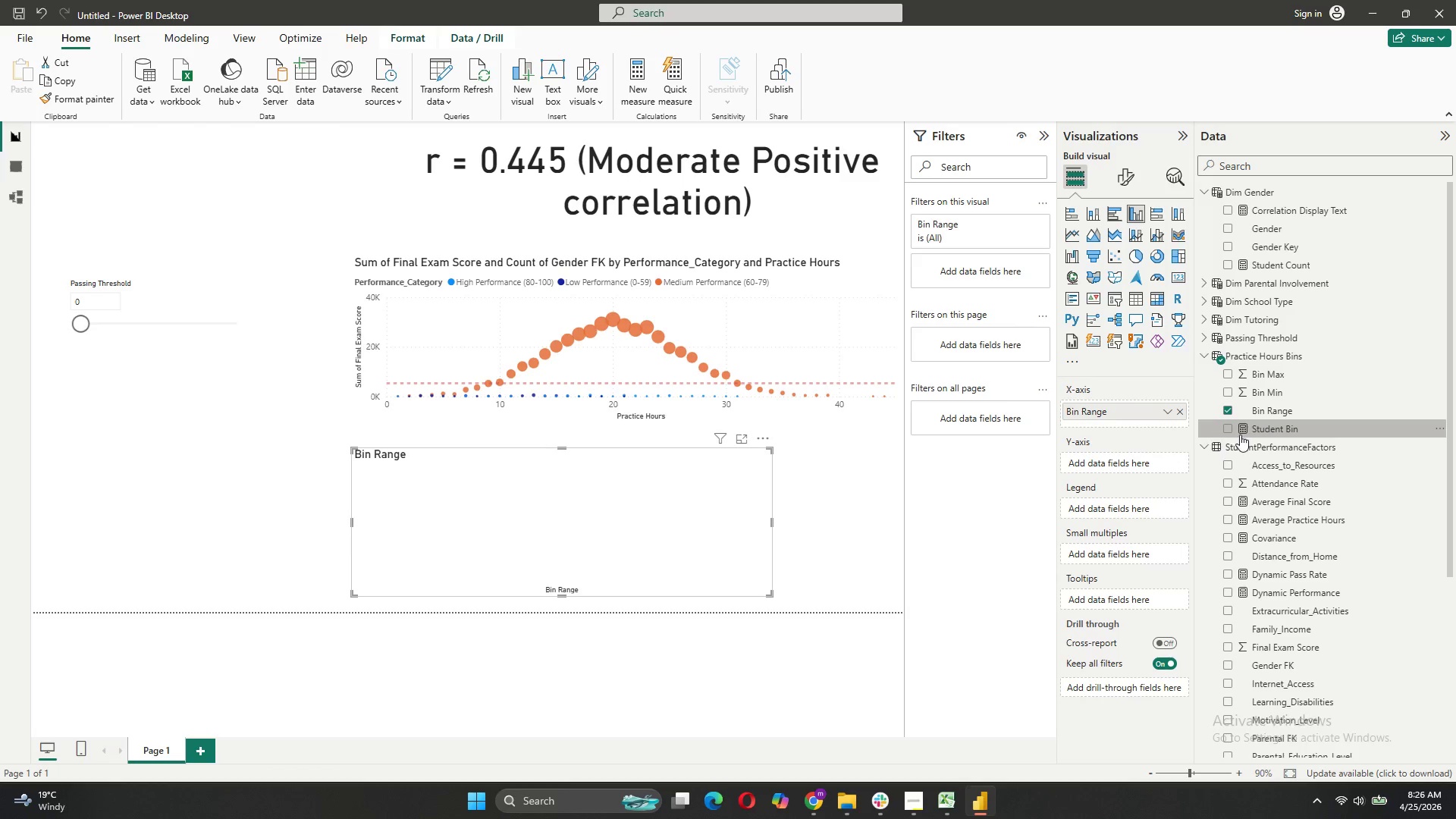 
left_click_drag(start_coordinate=[1244, 434], to_coordinate=[1106, 408])
 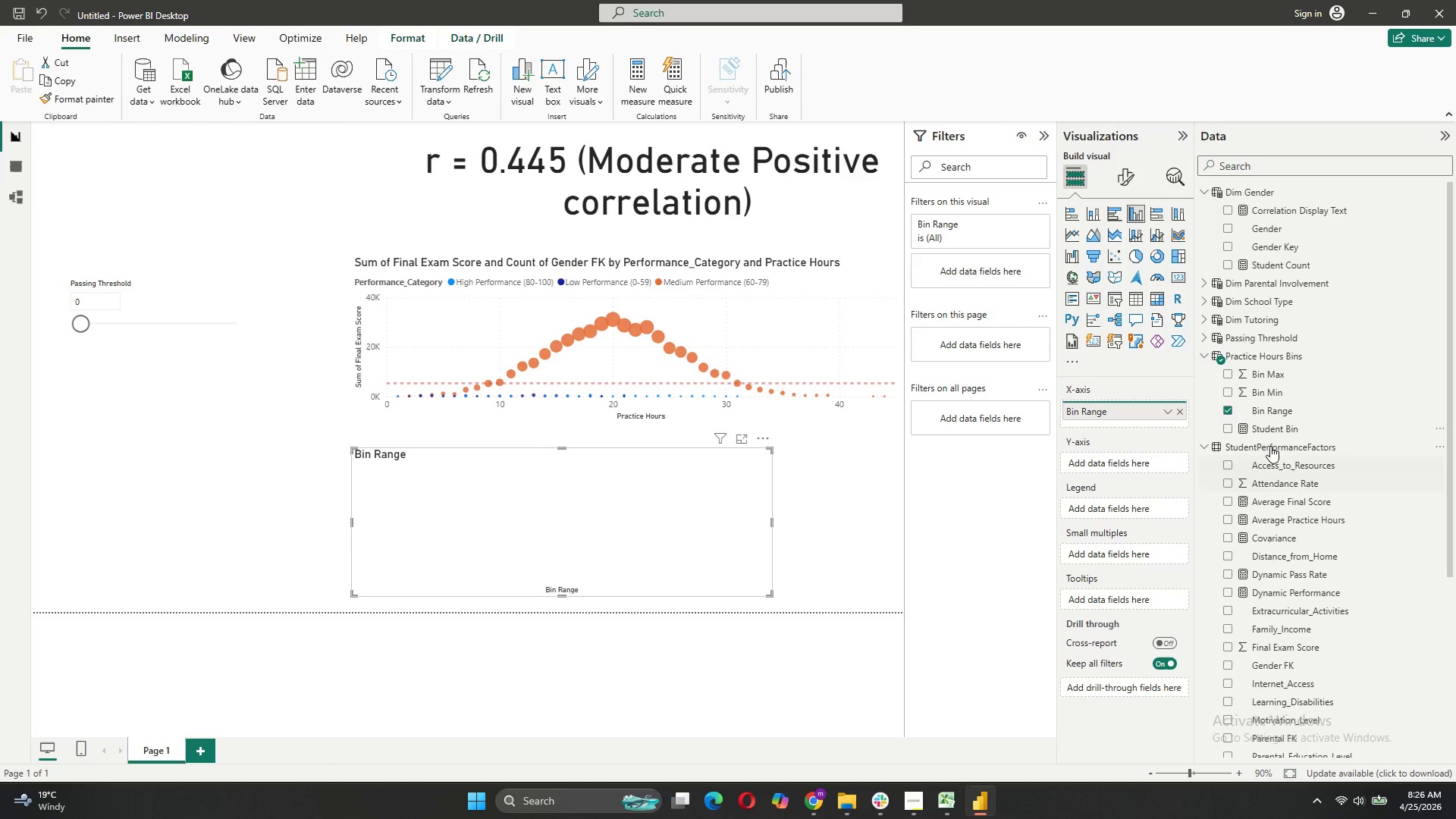 
left_click_drag(start_coordinate=[1244, 428], to_coordinate=[1111, 414])
 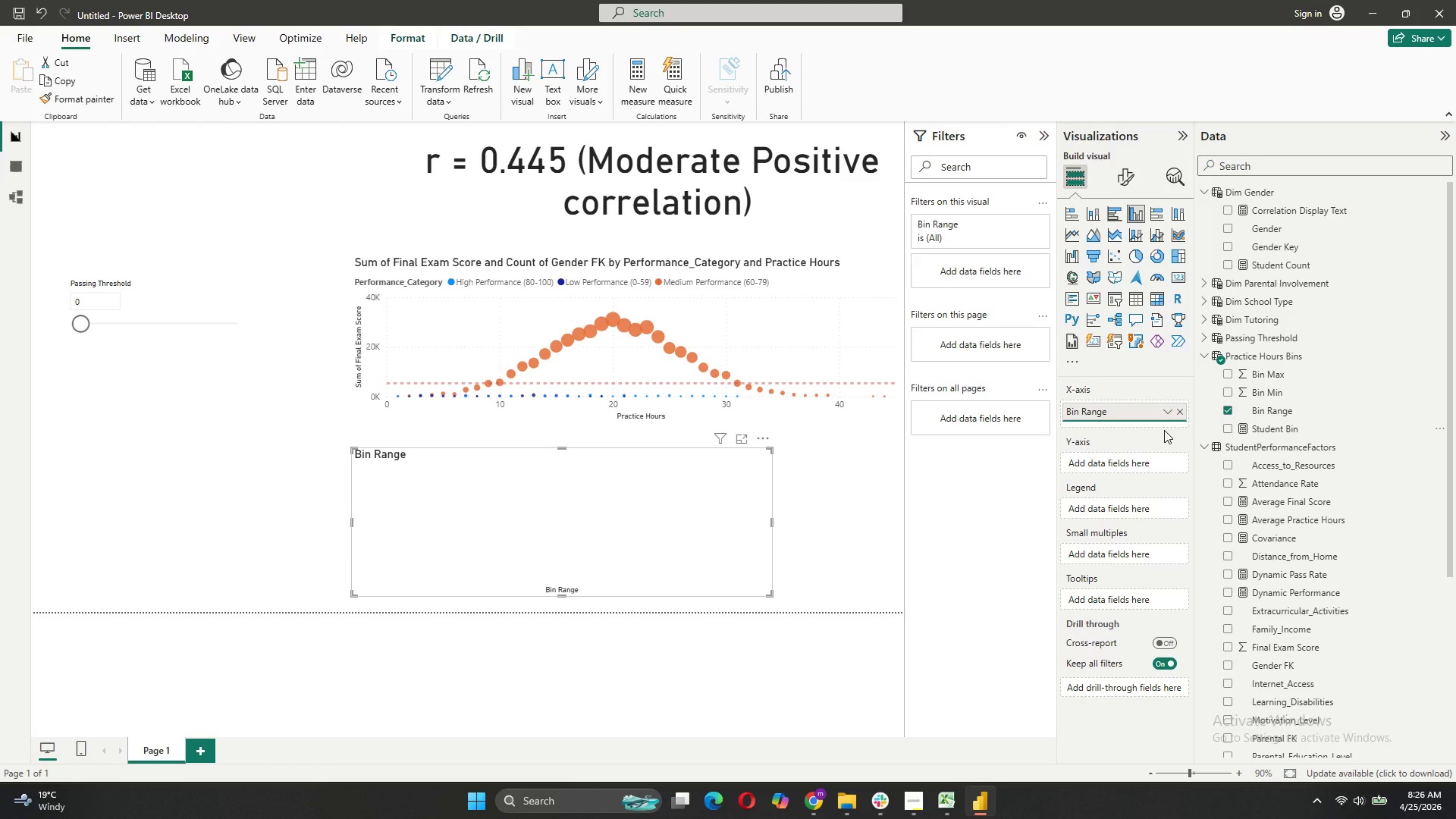 
mouse_move([1222, 407])
 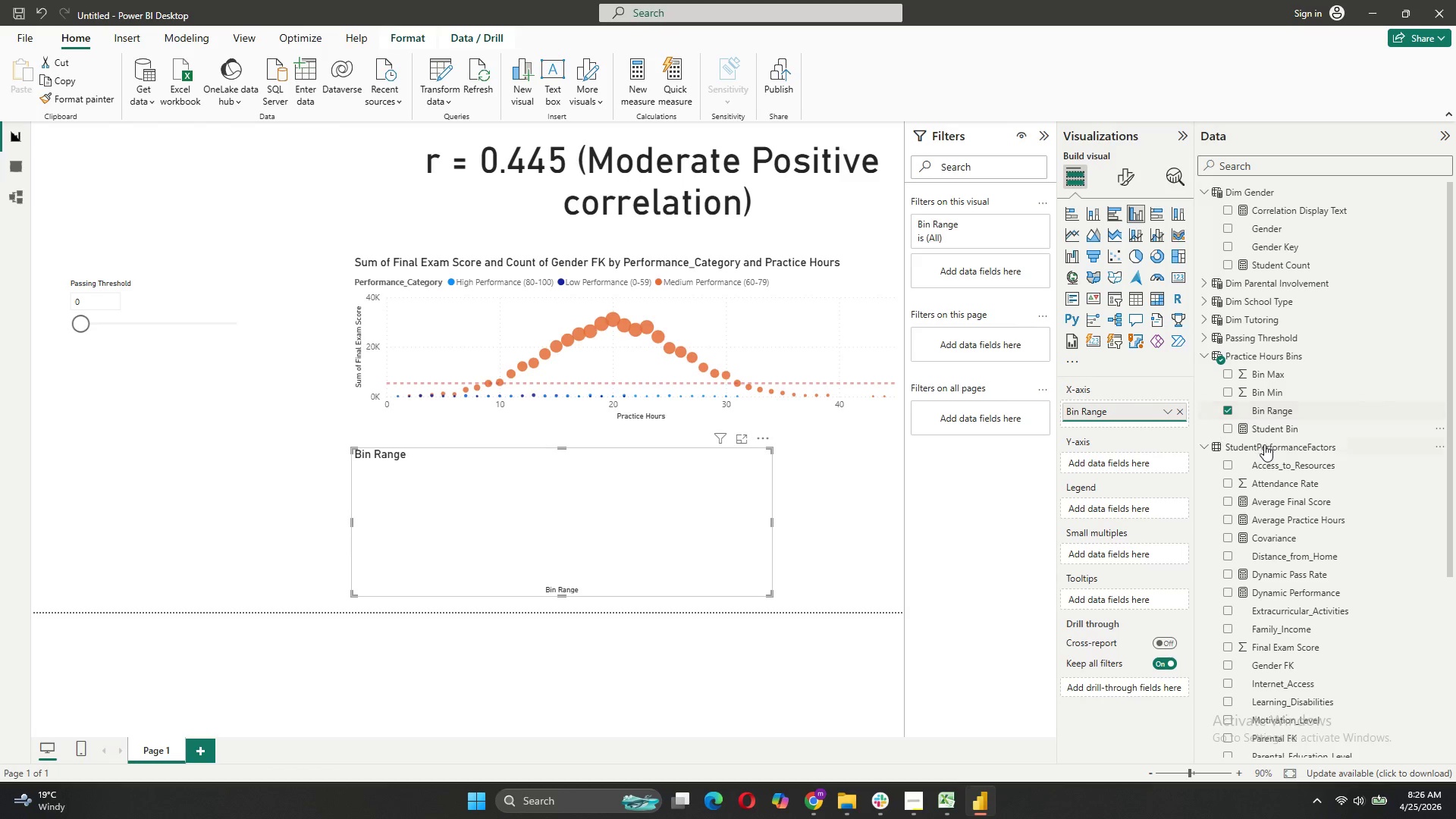 
left_click([1260, 435])
 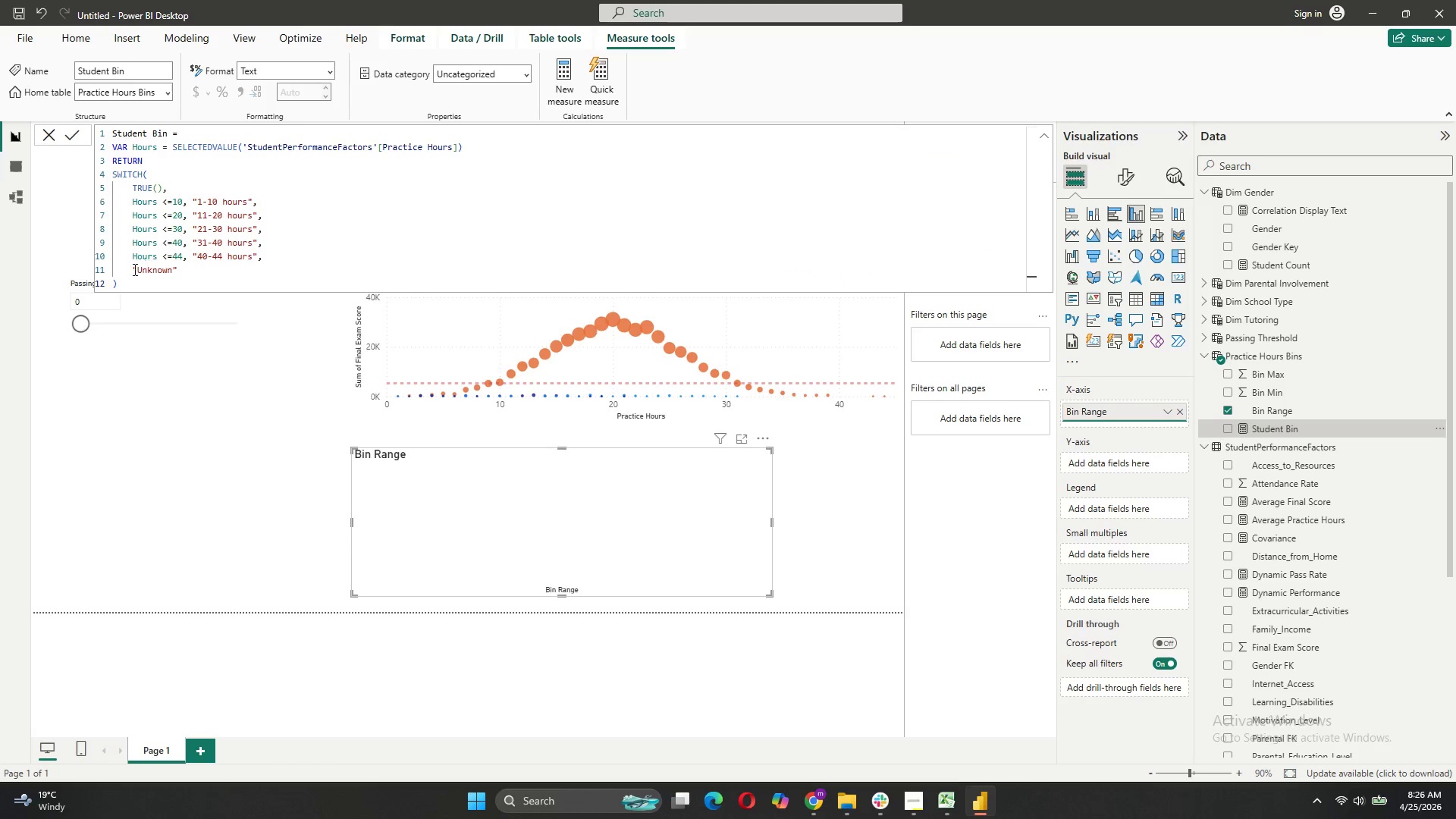 
left_click_drag(start_coordinate=[126, 288], to_coordinate=[108, 135])
 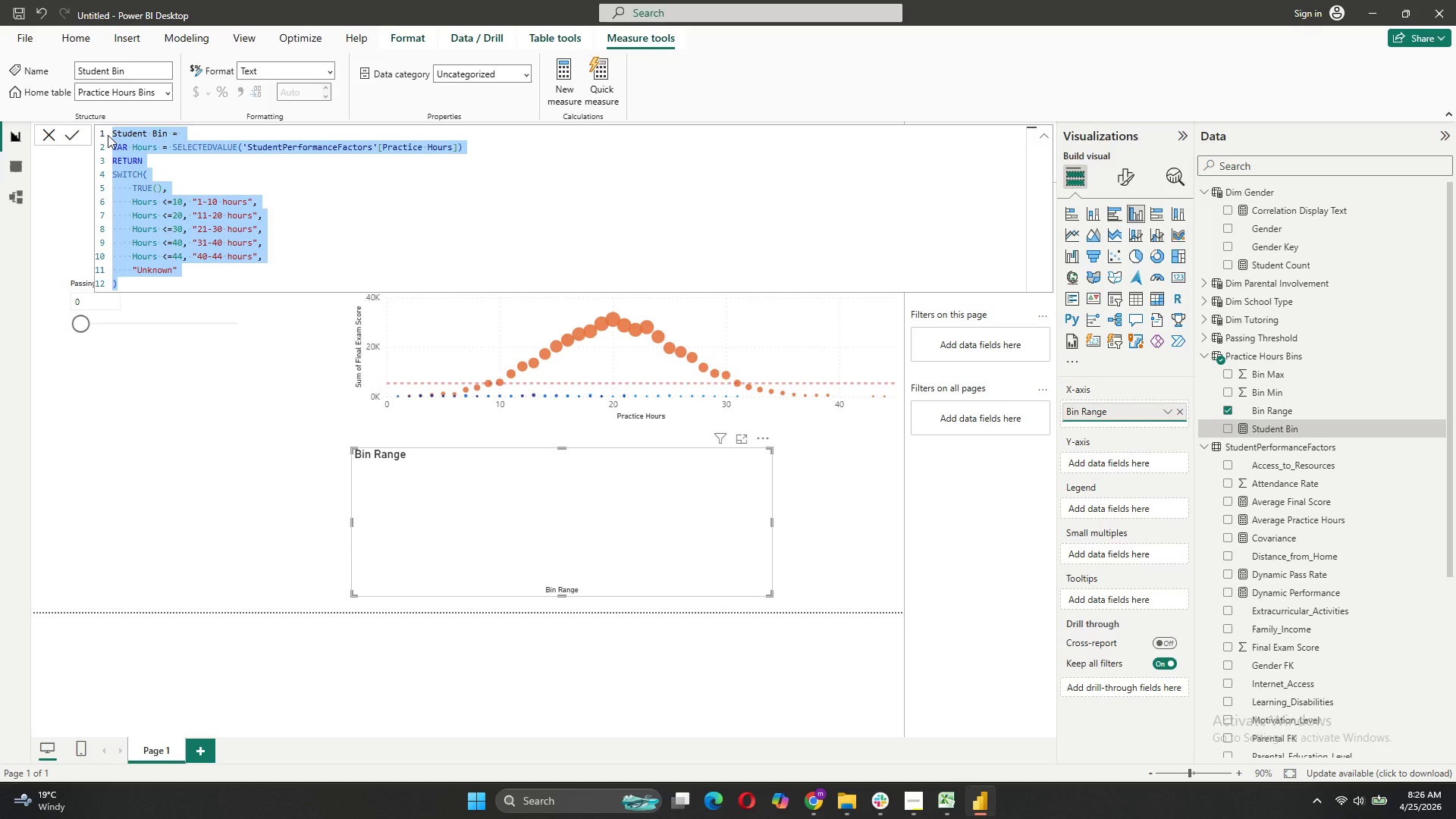 
key(Control+C)
 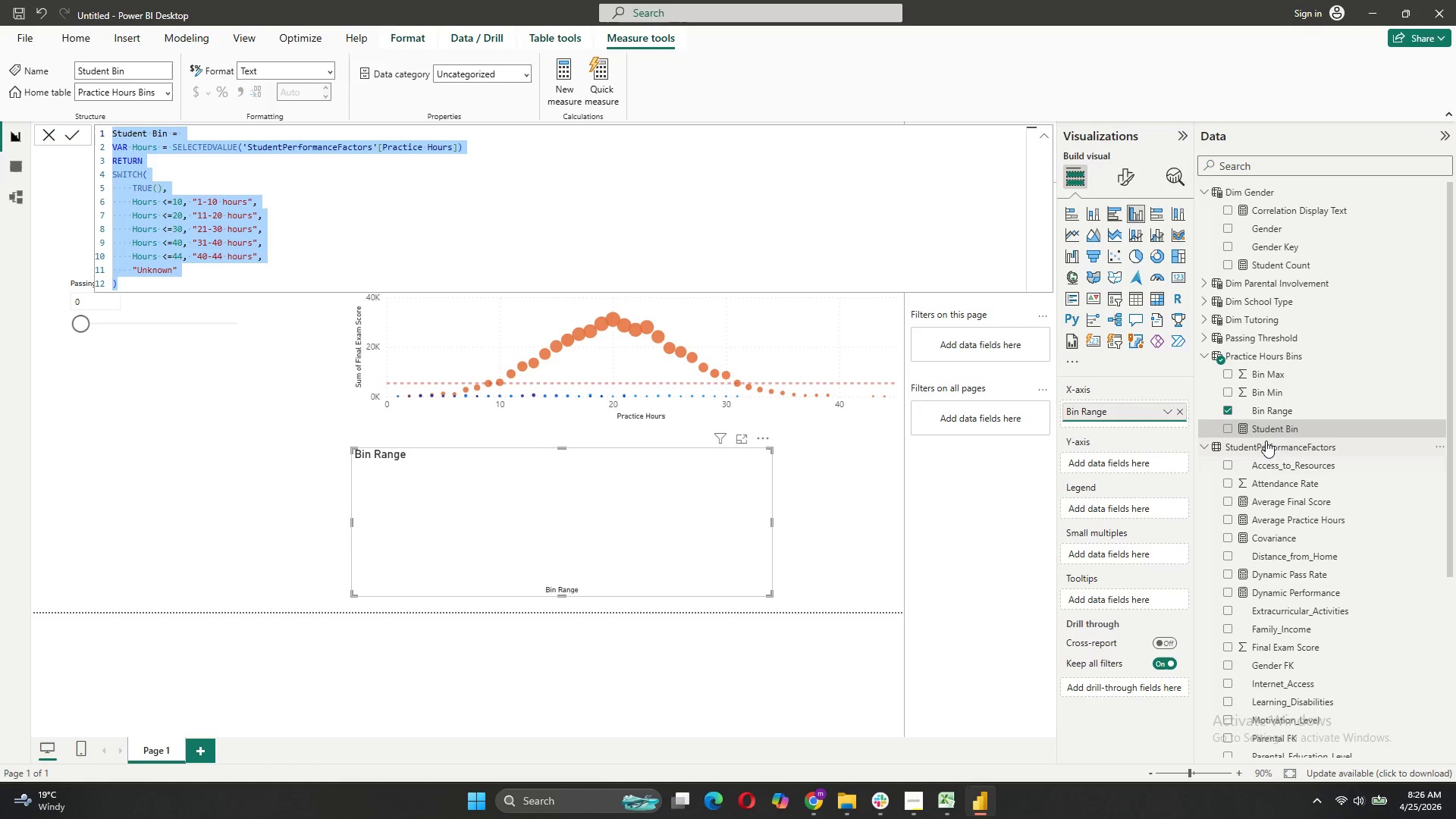 
wait(6.23)
 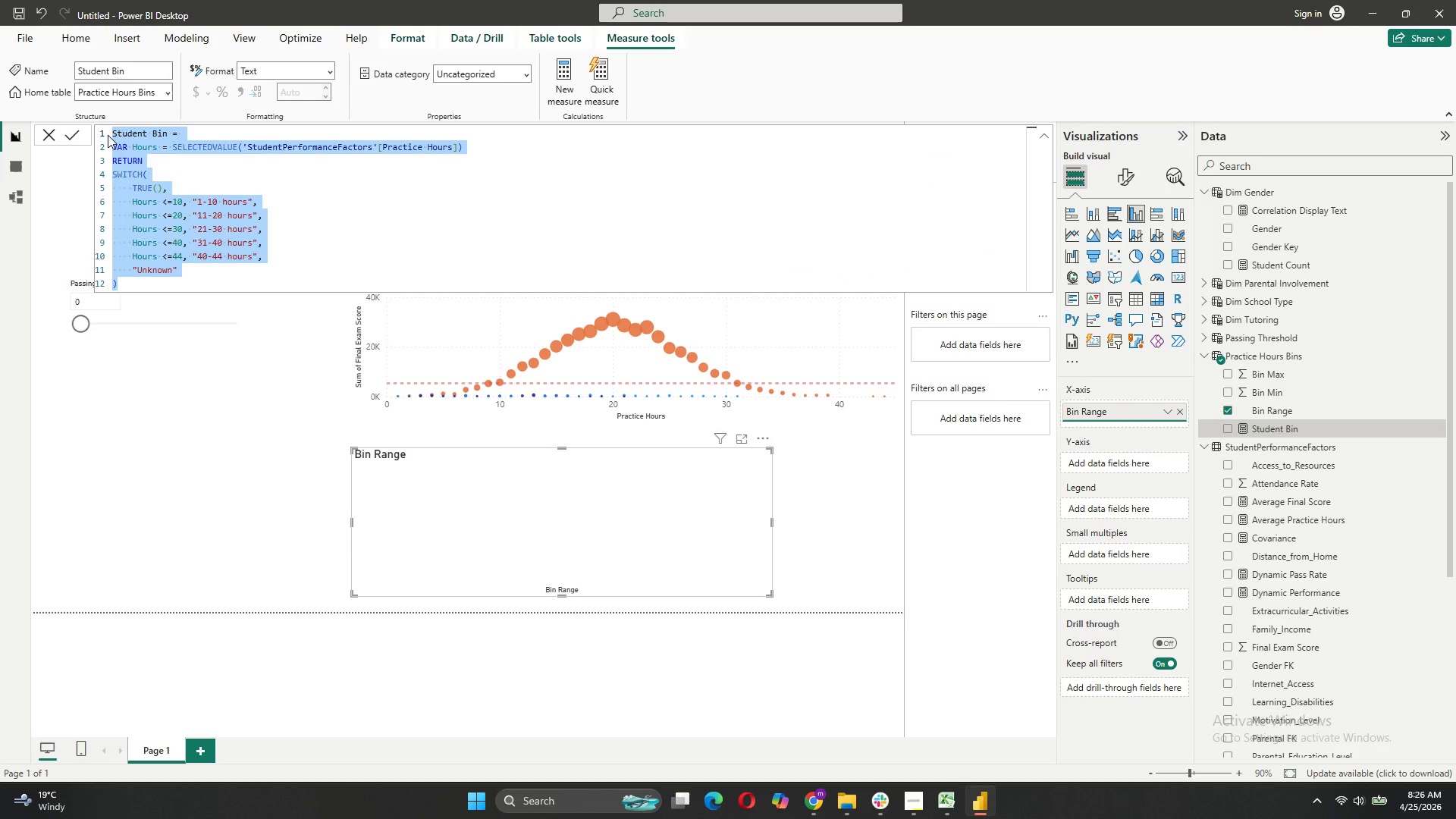 
left_click([843, 484])
 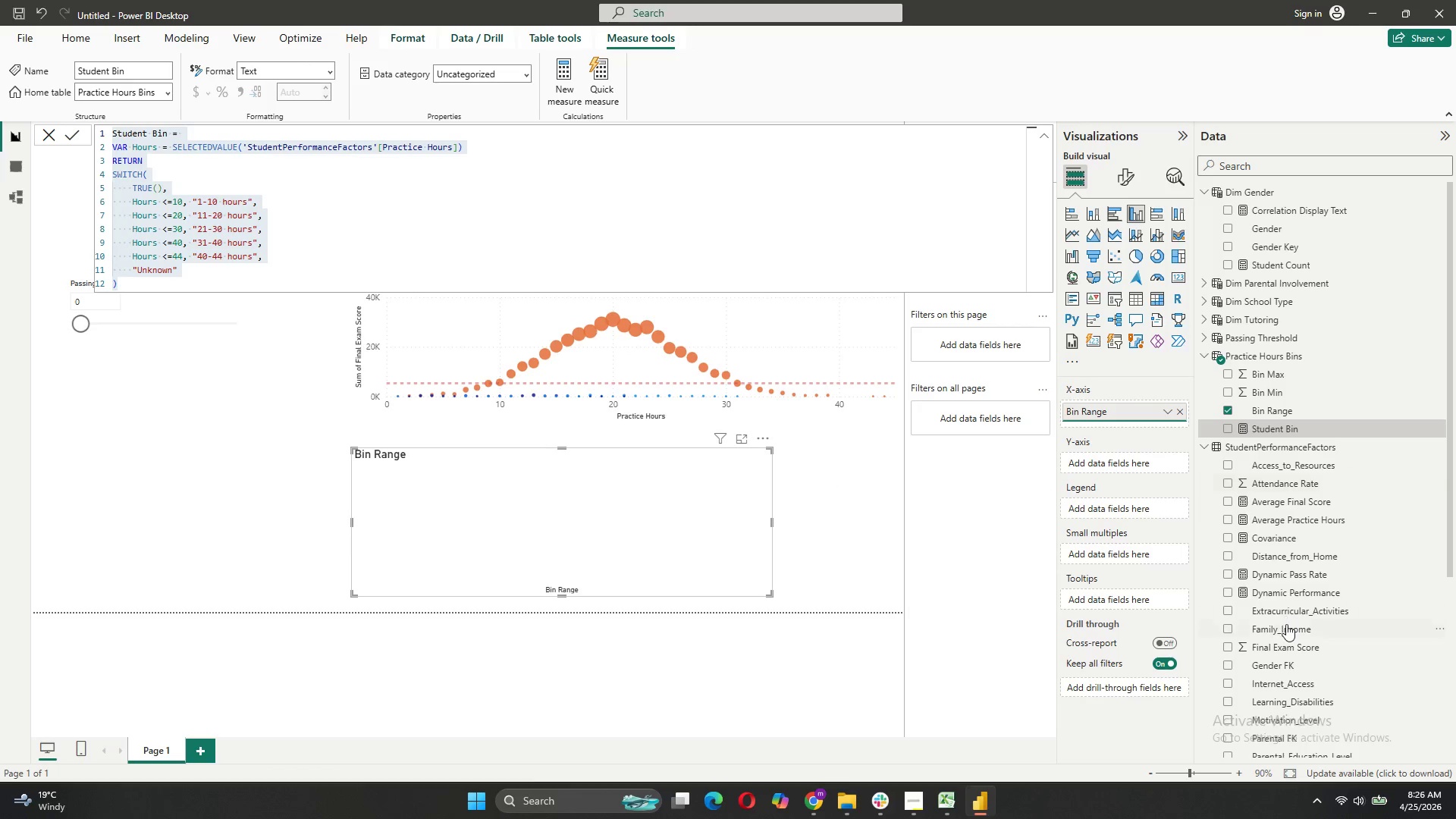 
mouse_move([1301, 302])
 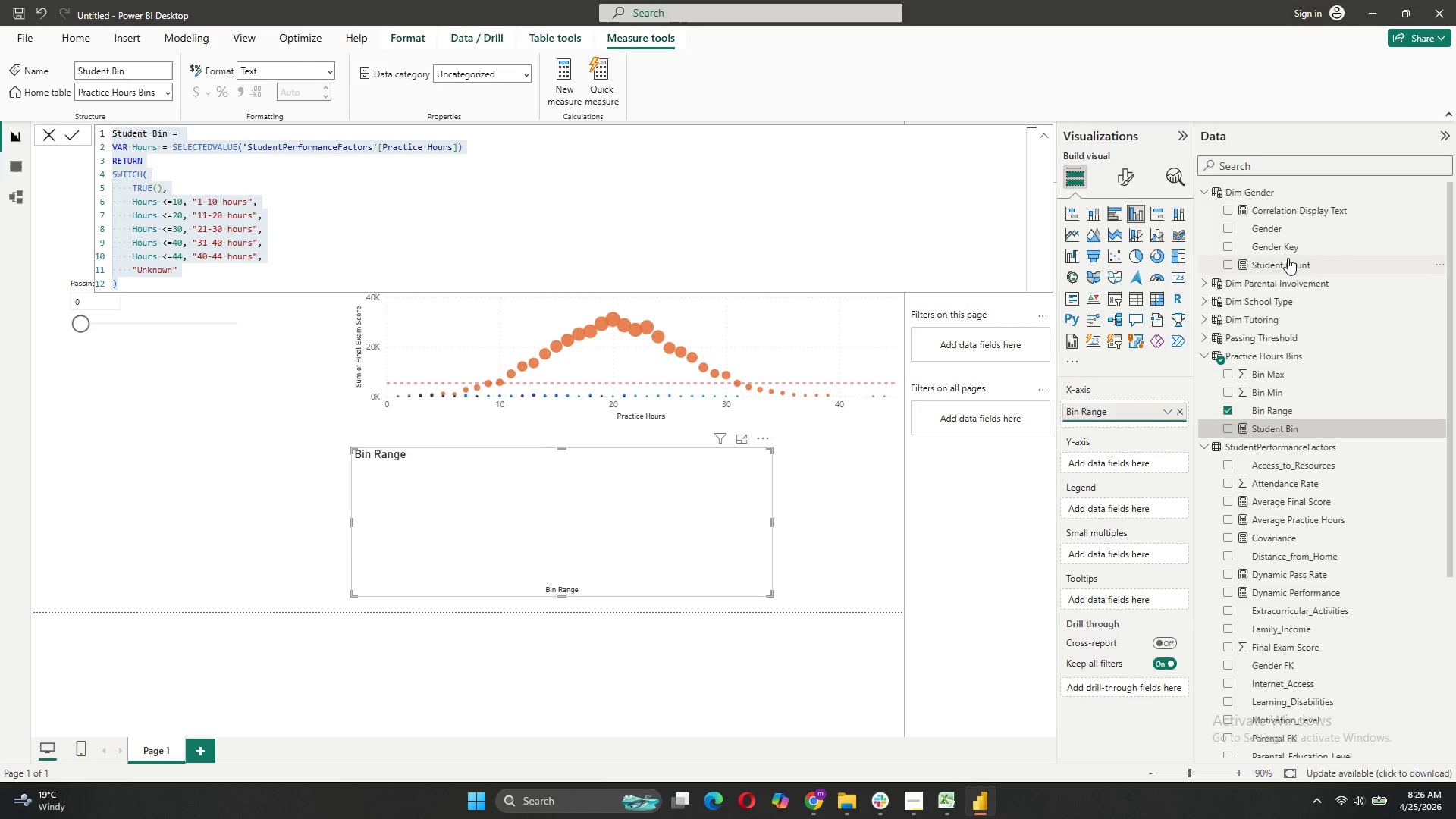 
left_click_drag(start_coordinate=[1288, 258], to_coordinate=[1127, 460])
 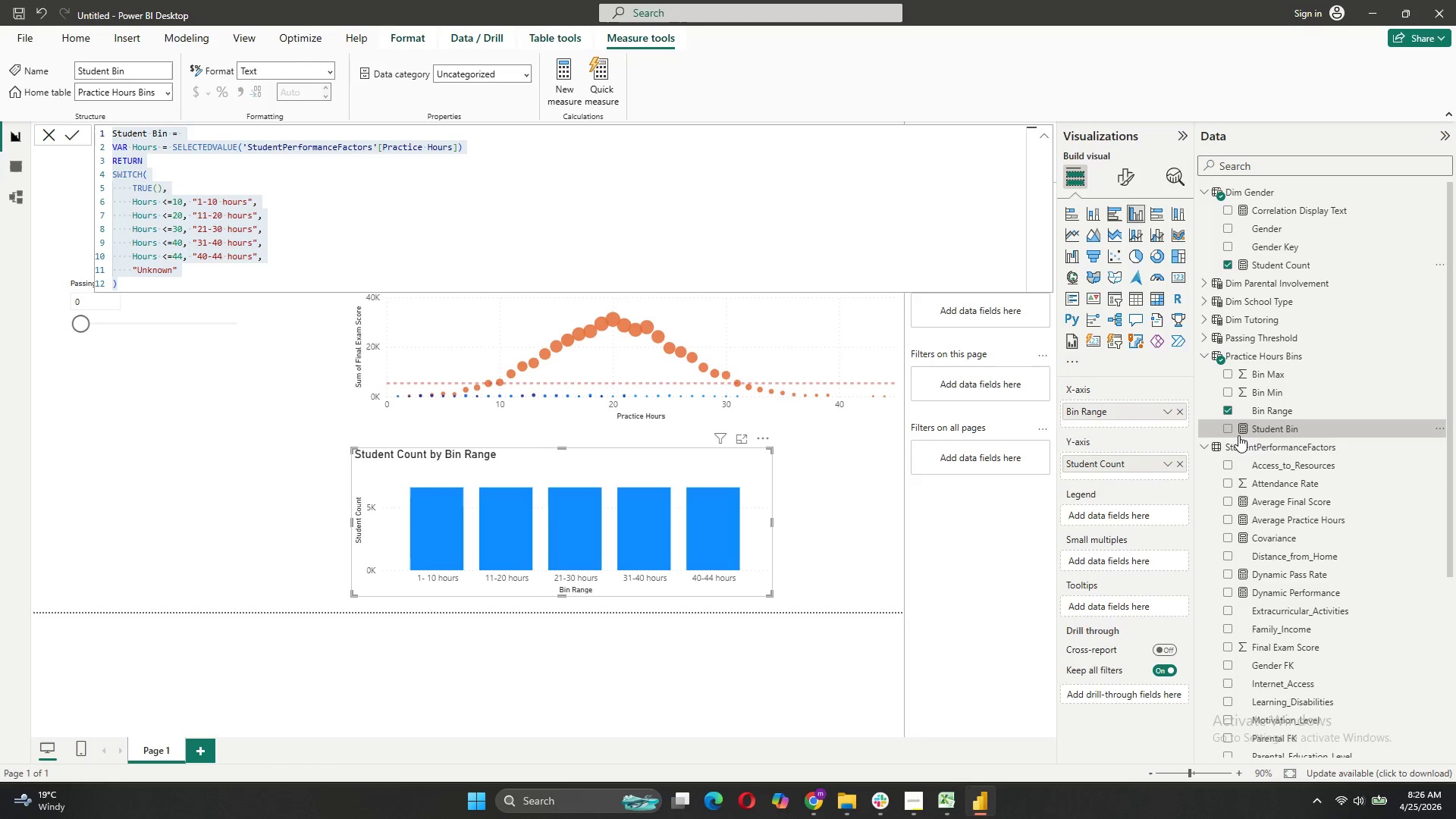 
left_click_drag(start_coordinate=[1239, 434], to_coordinate=[1122, 516])
 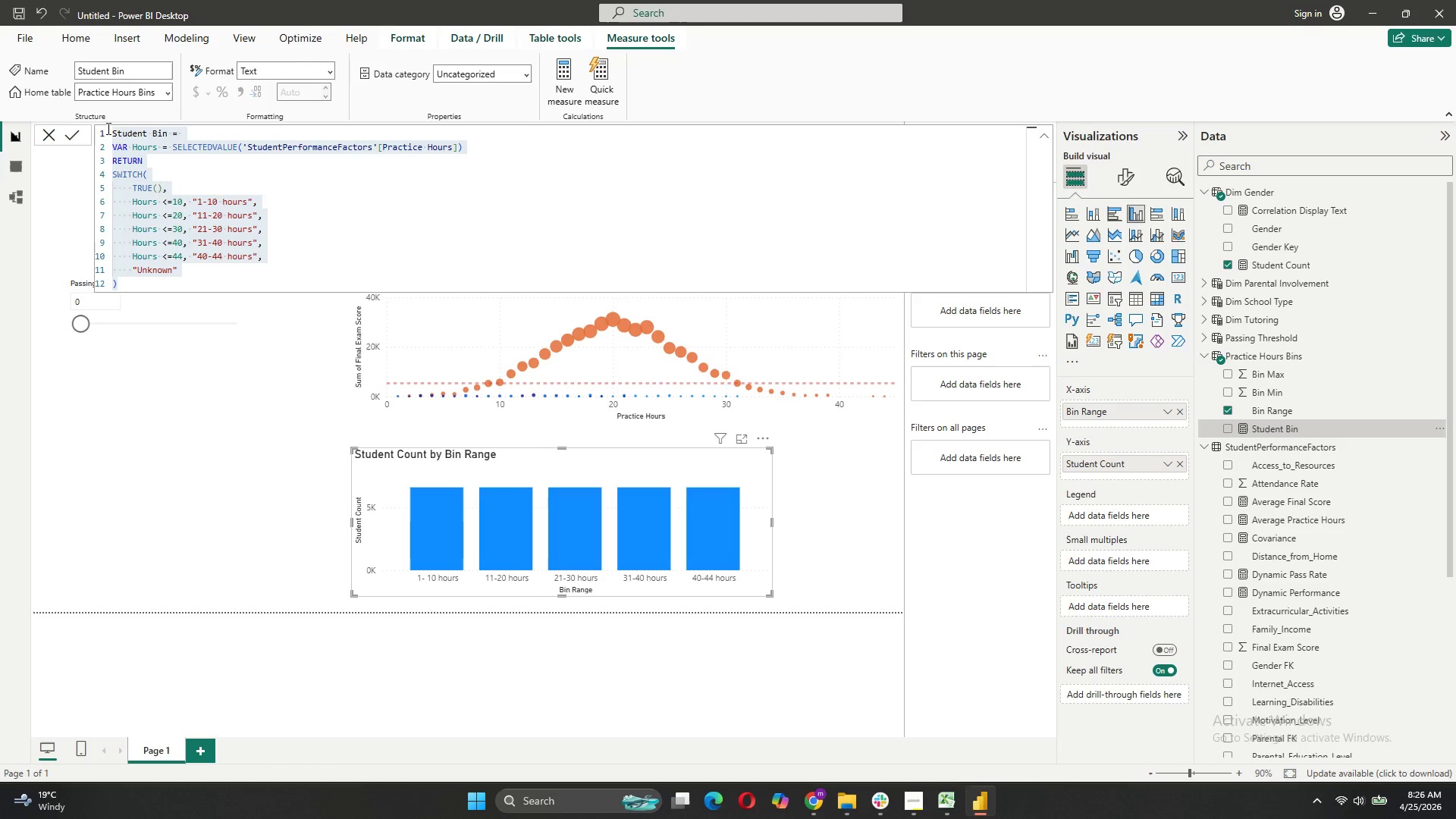 
left_click([55, 128])
 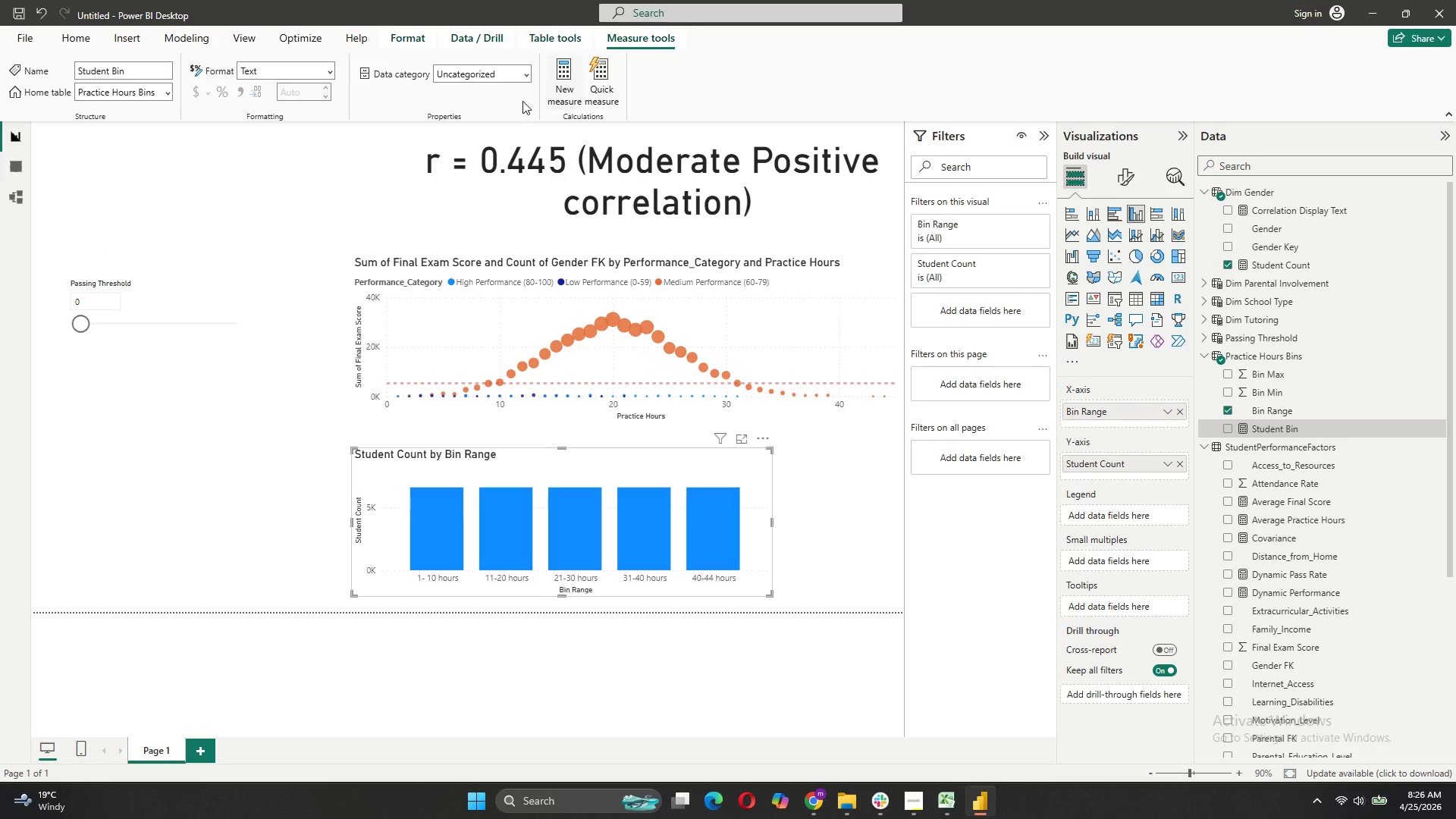 
left_click([12, 200])
 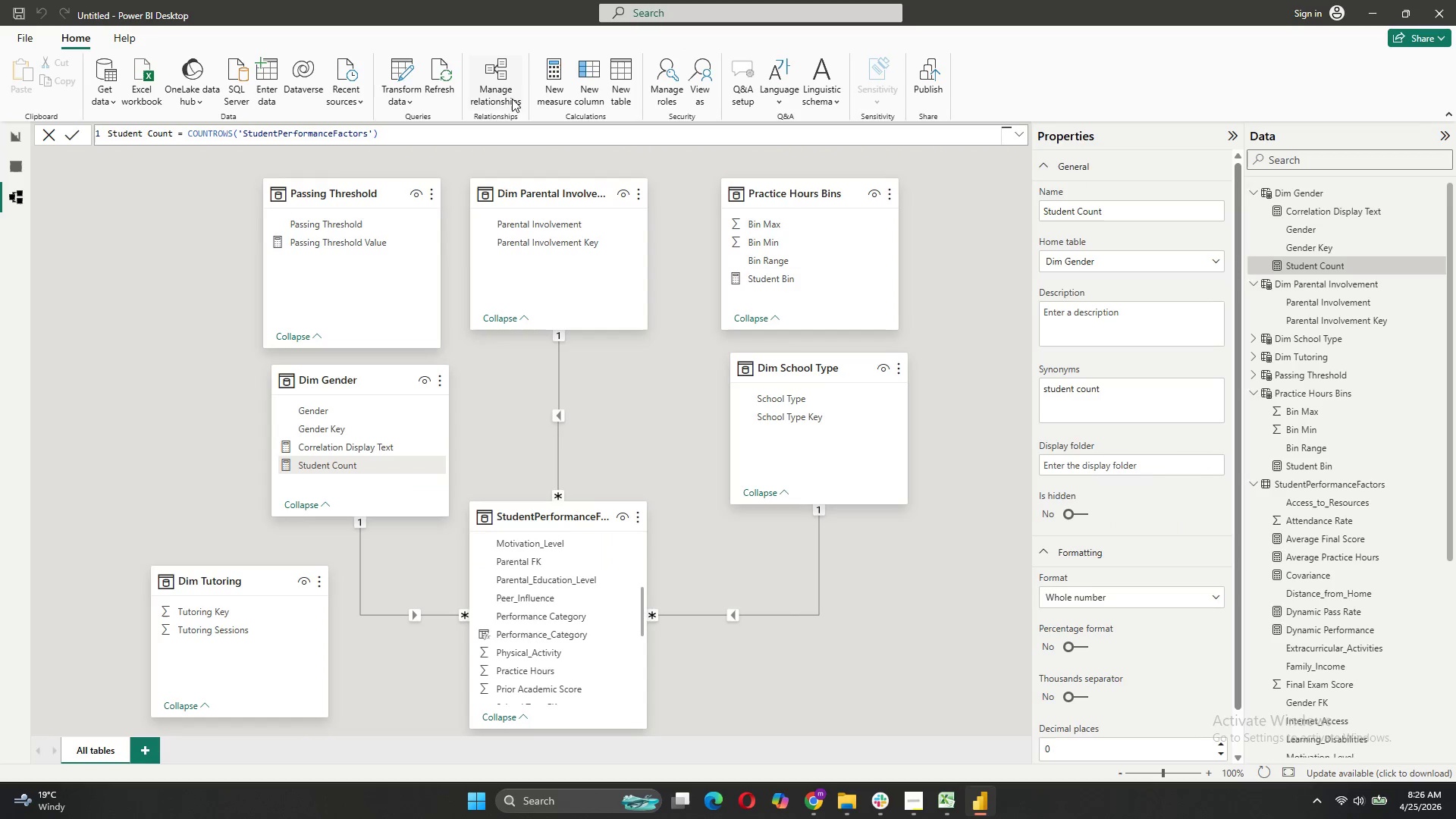 
left_click([594, 105])
 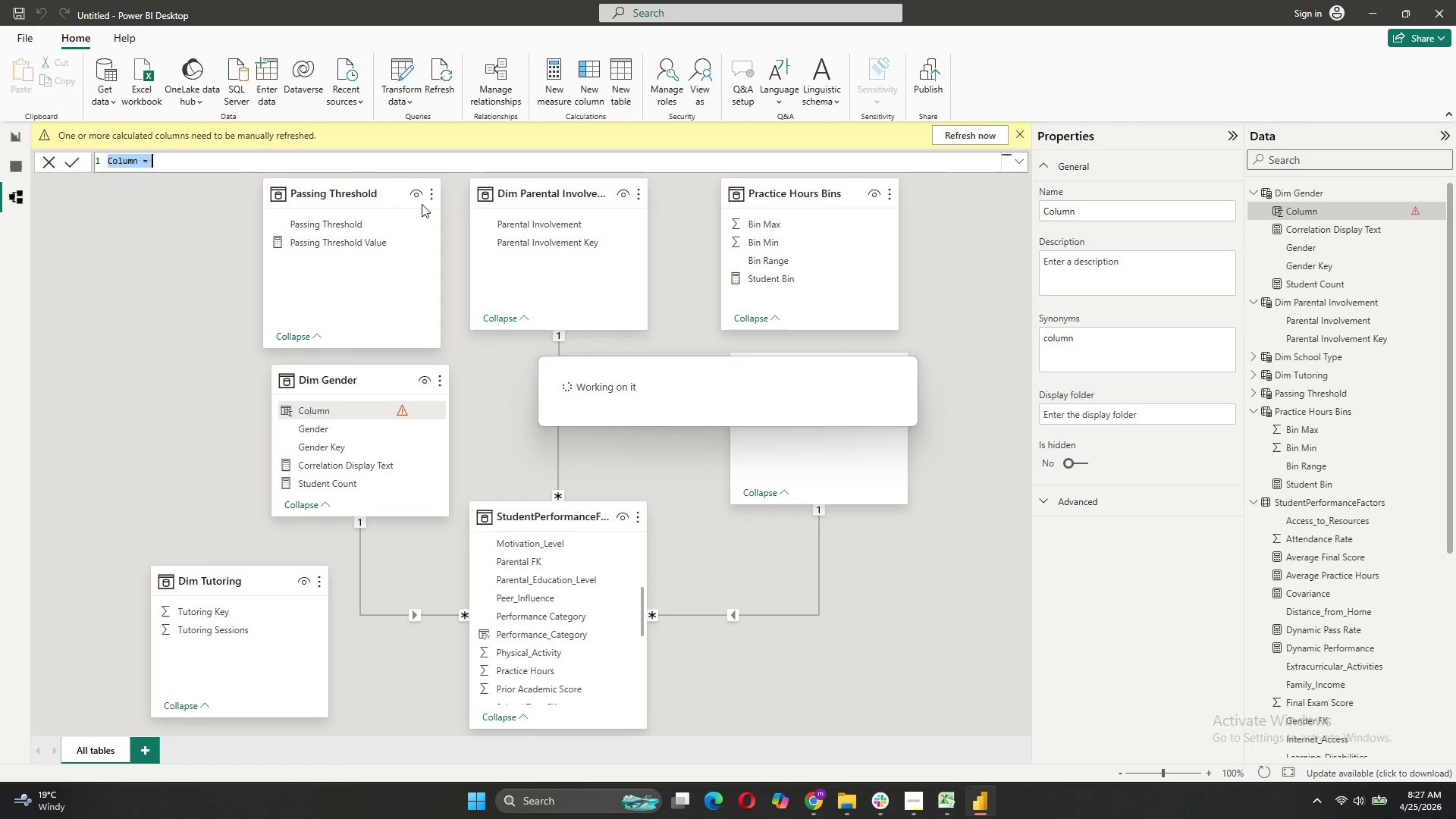 
key(Control+V)
 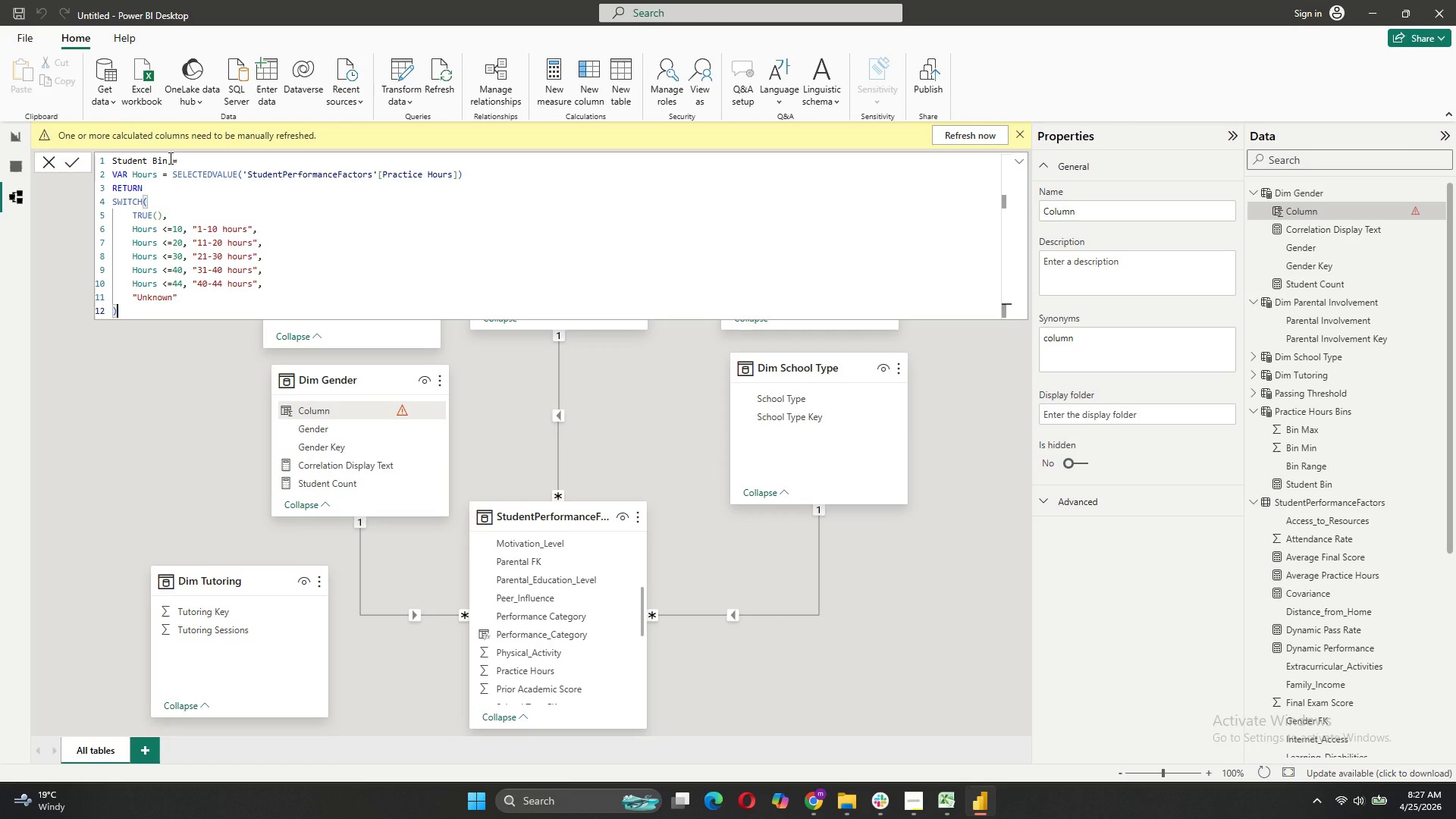 
wait(8.11)
 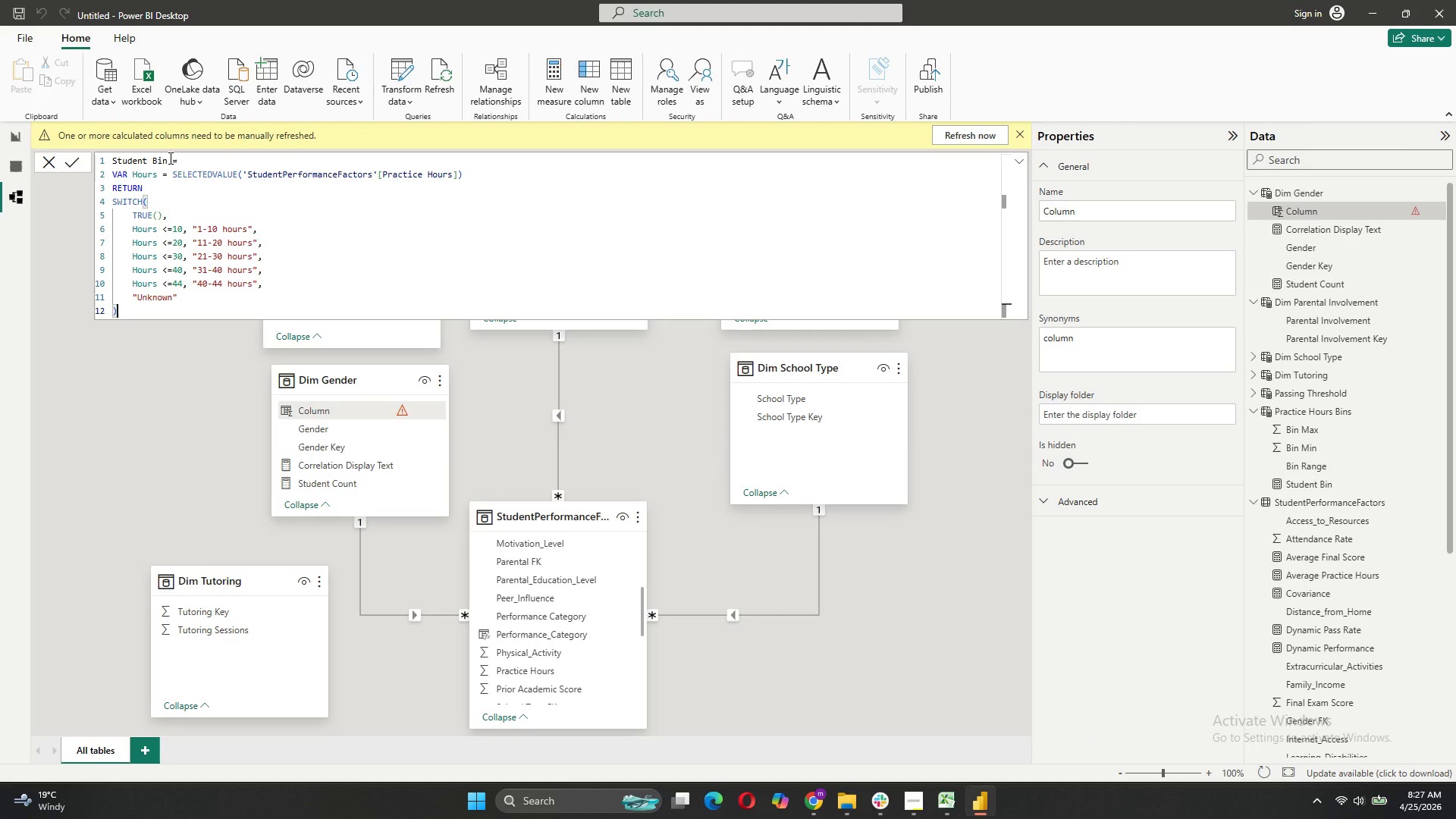 
left_click([78, 162])
 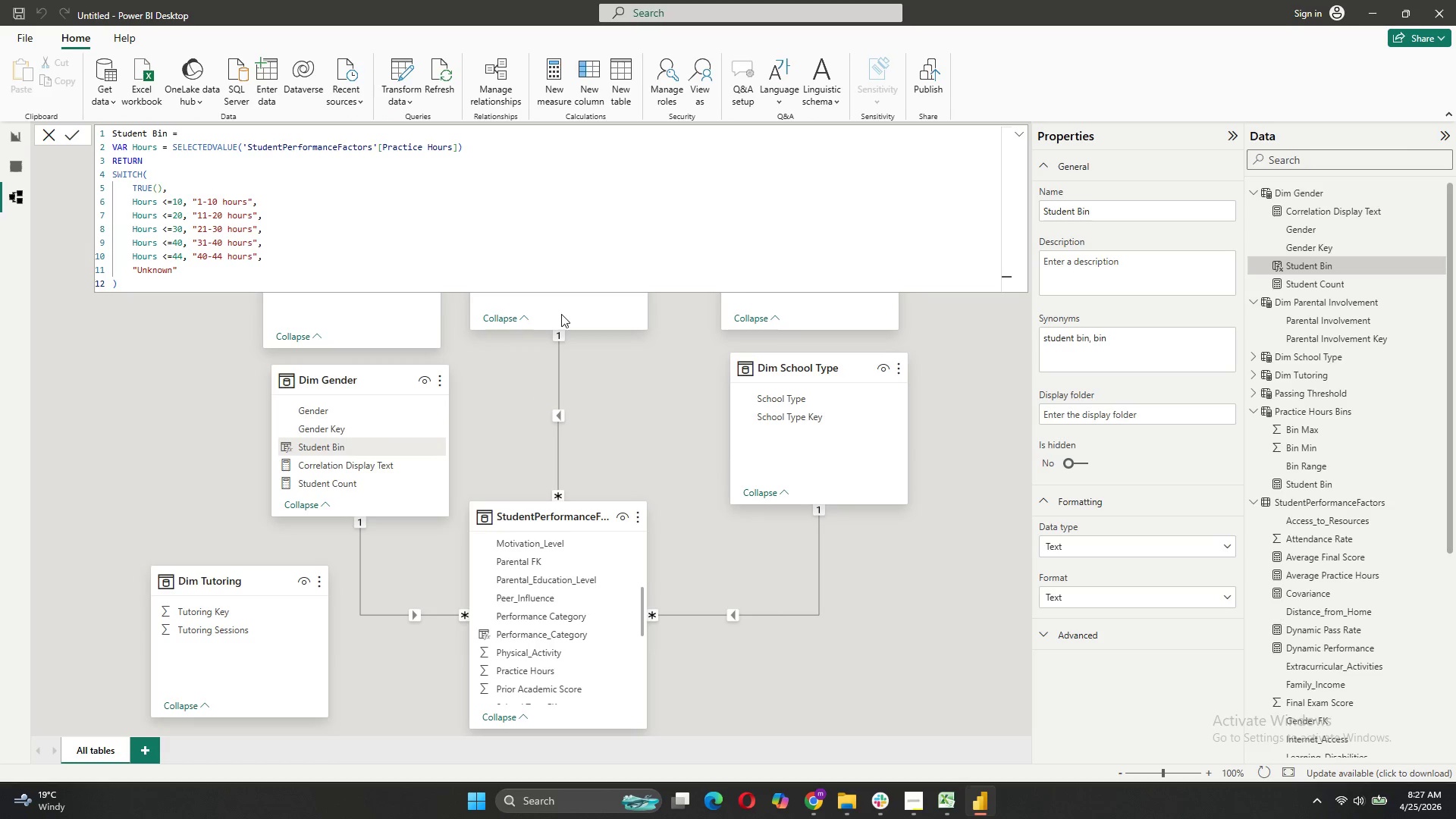 
wait(5.52)
 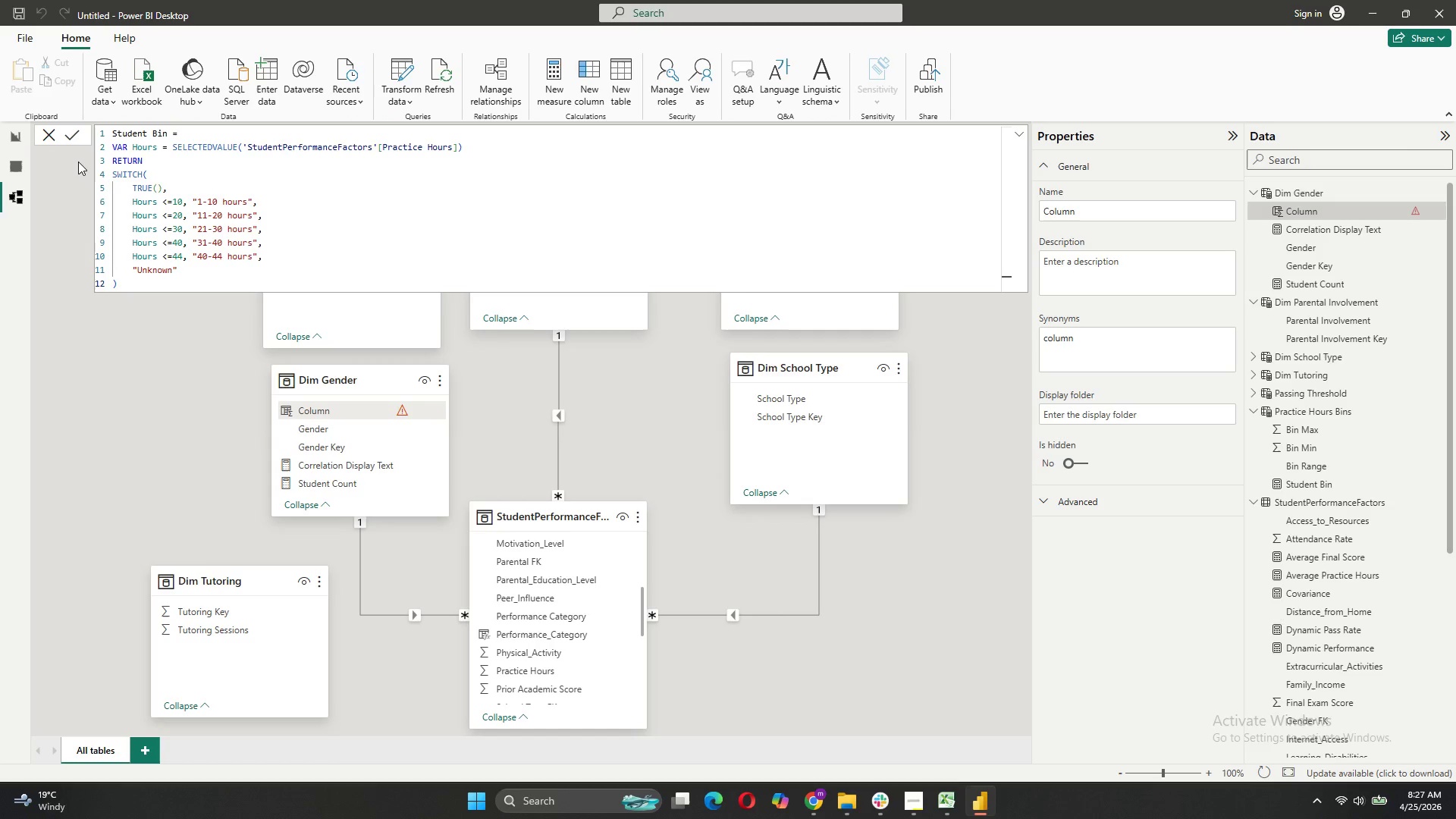 
left_click([14, 140])
 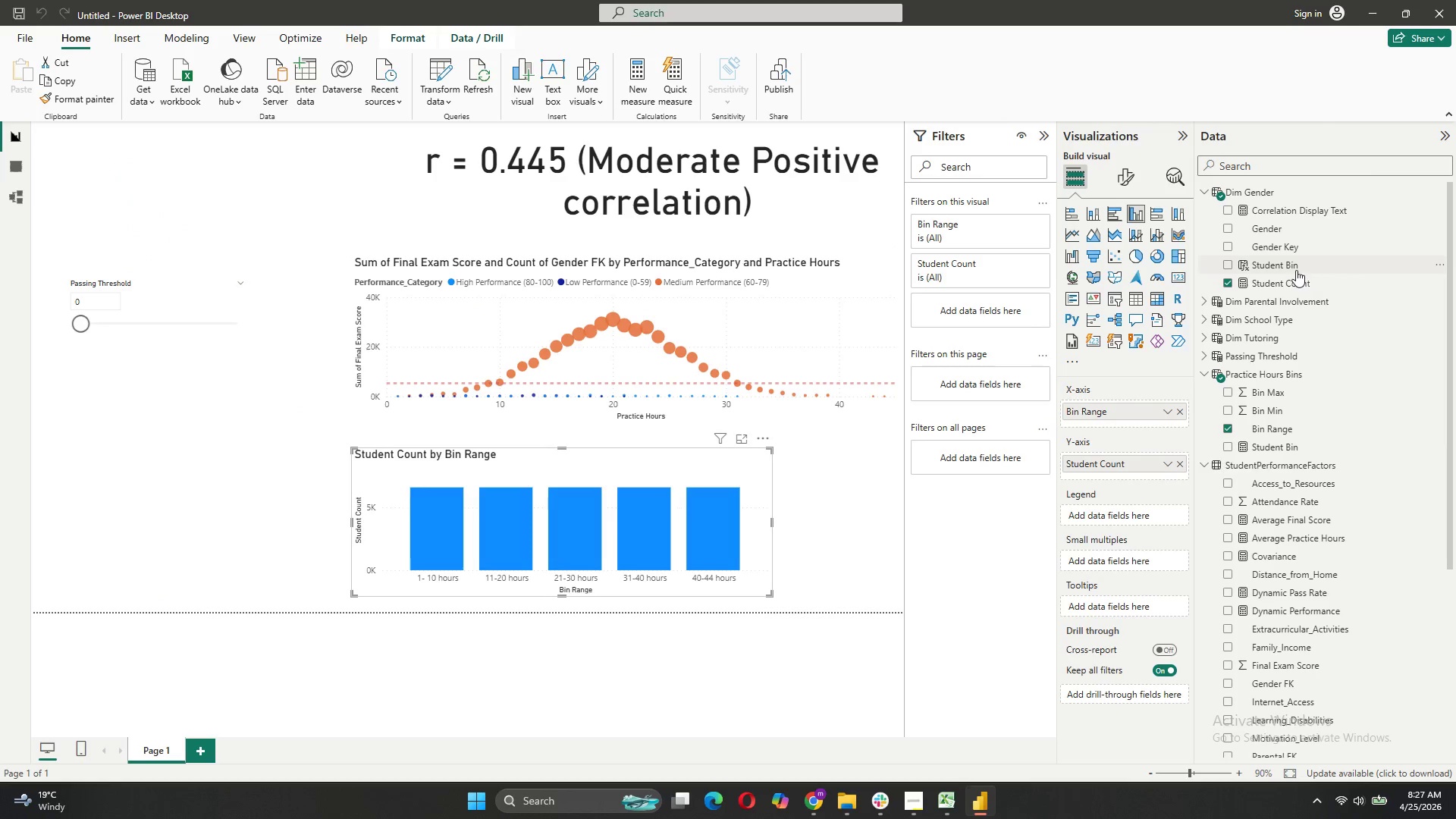 
left_click_drag(start_coordinate=[1294, 269], to_coordinate=[1177, 437])
 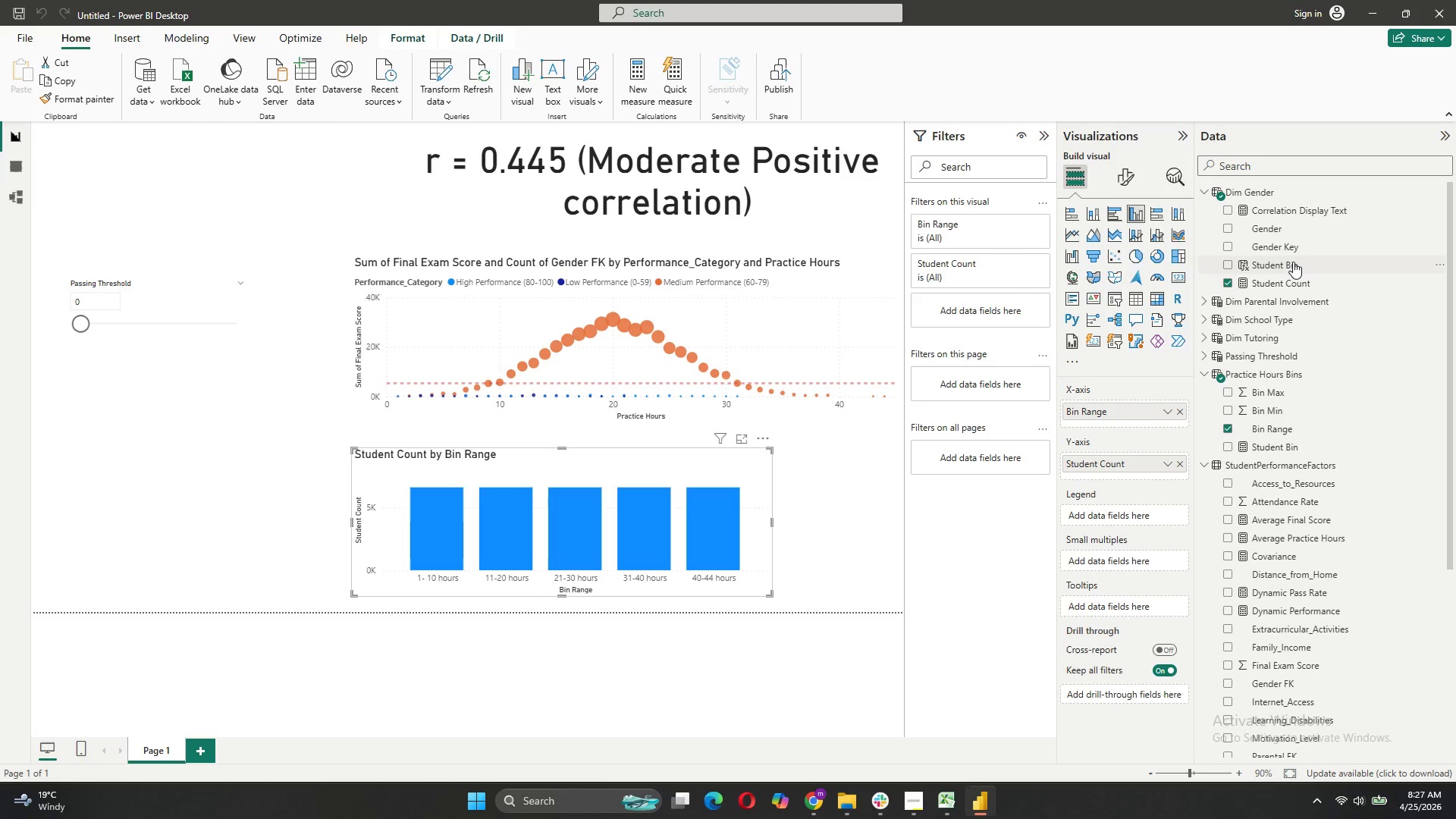 
left_click_drag(start_coordinate=[1293, 262], to_coordinate=[1119, 406])
 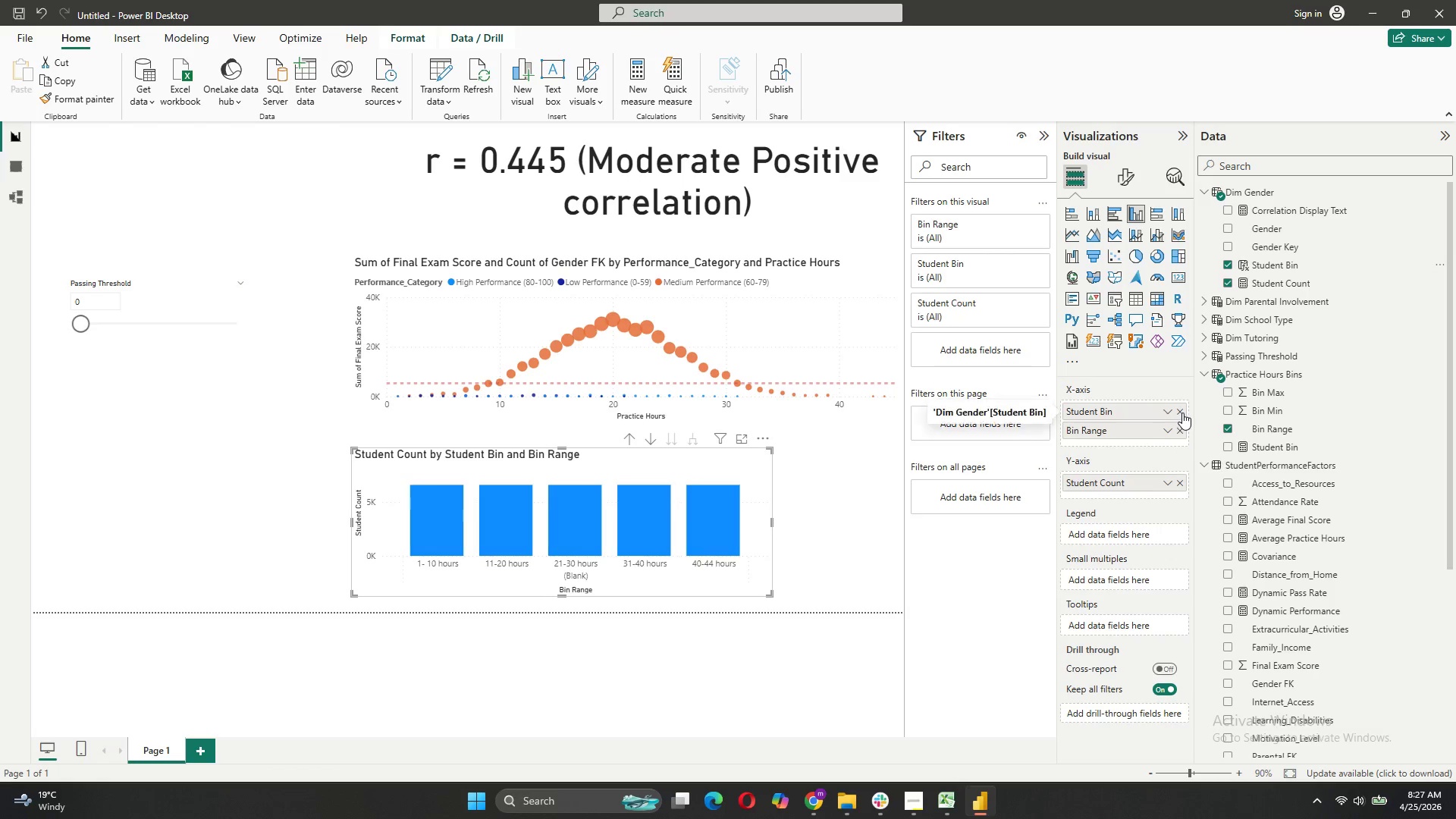 
left_click([1181, 425])
 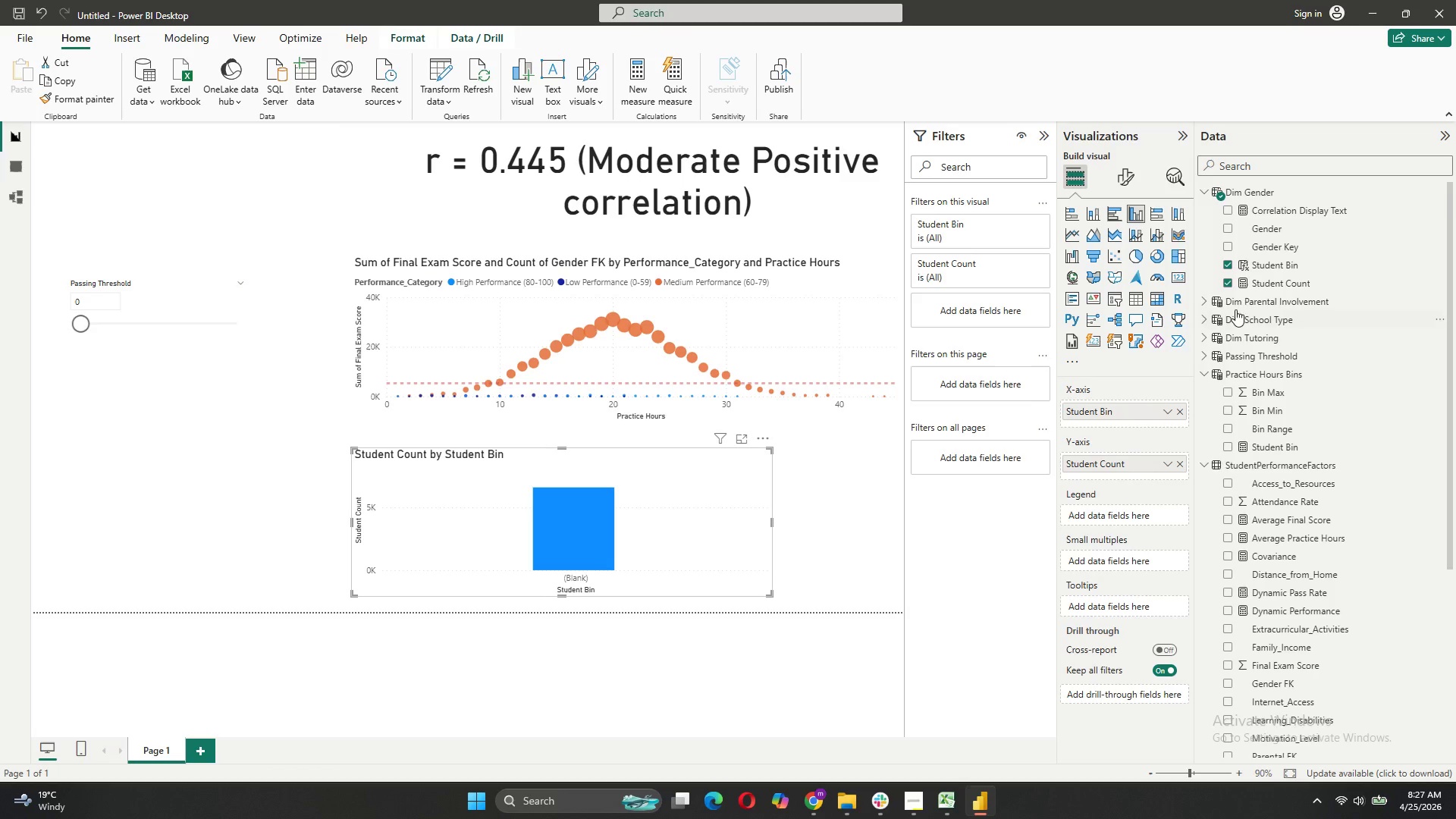 
wait(5.2)
 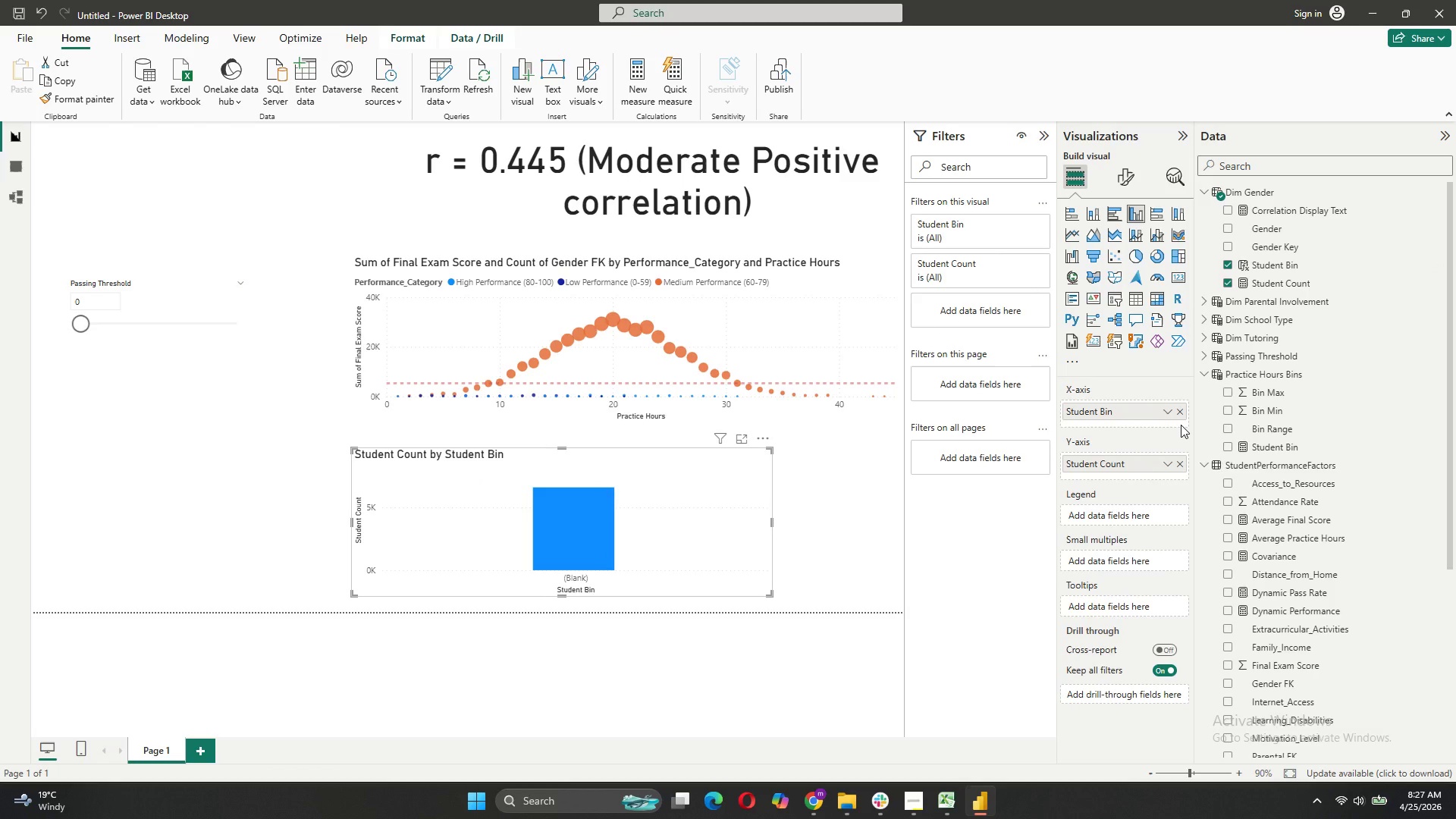 
left_click([1224, 264])
 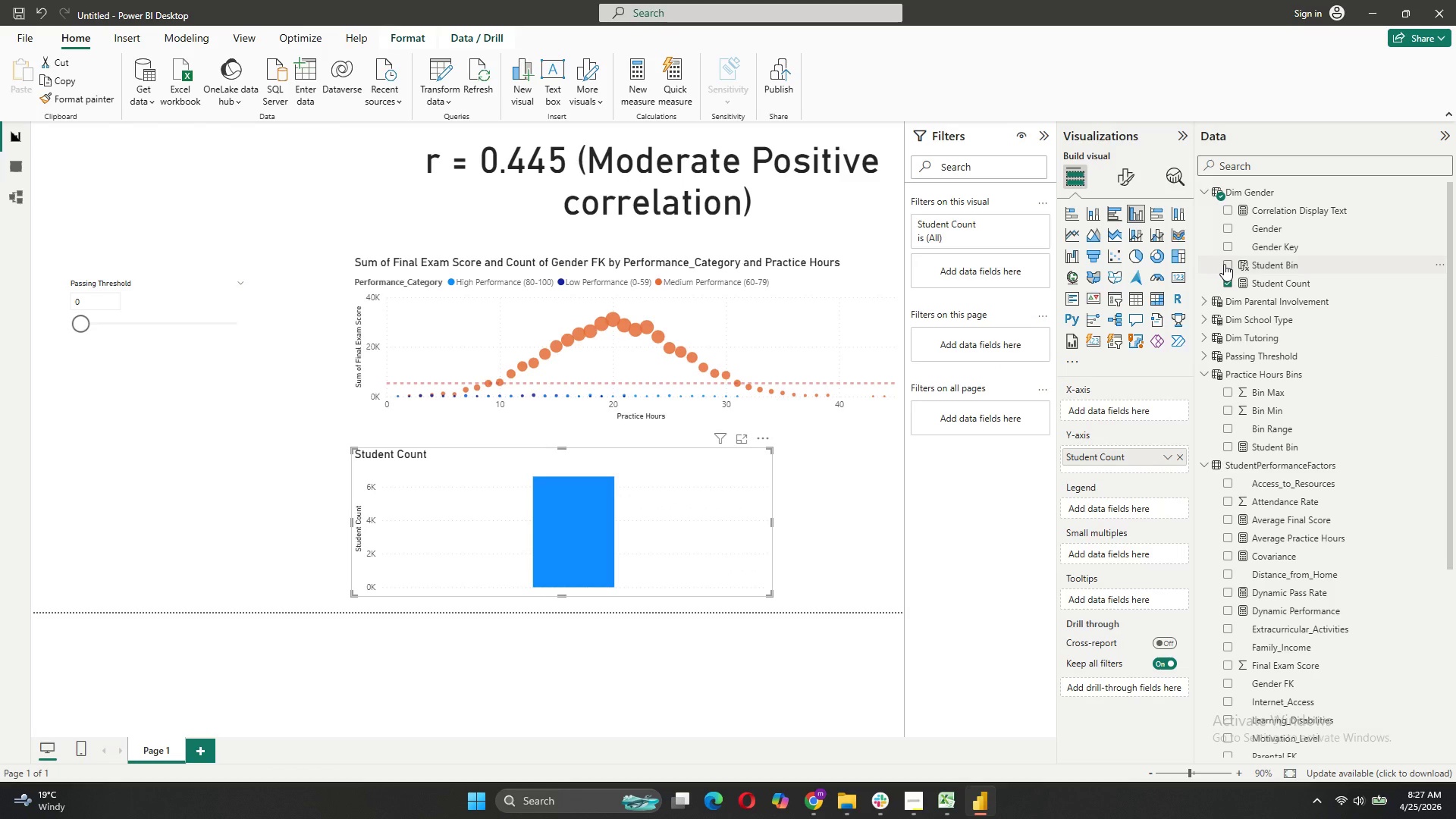 
left_click([1224, 264])
 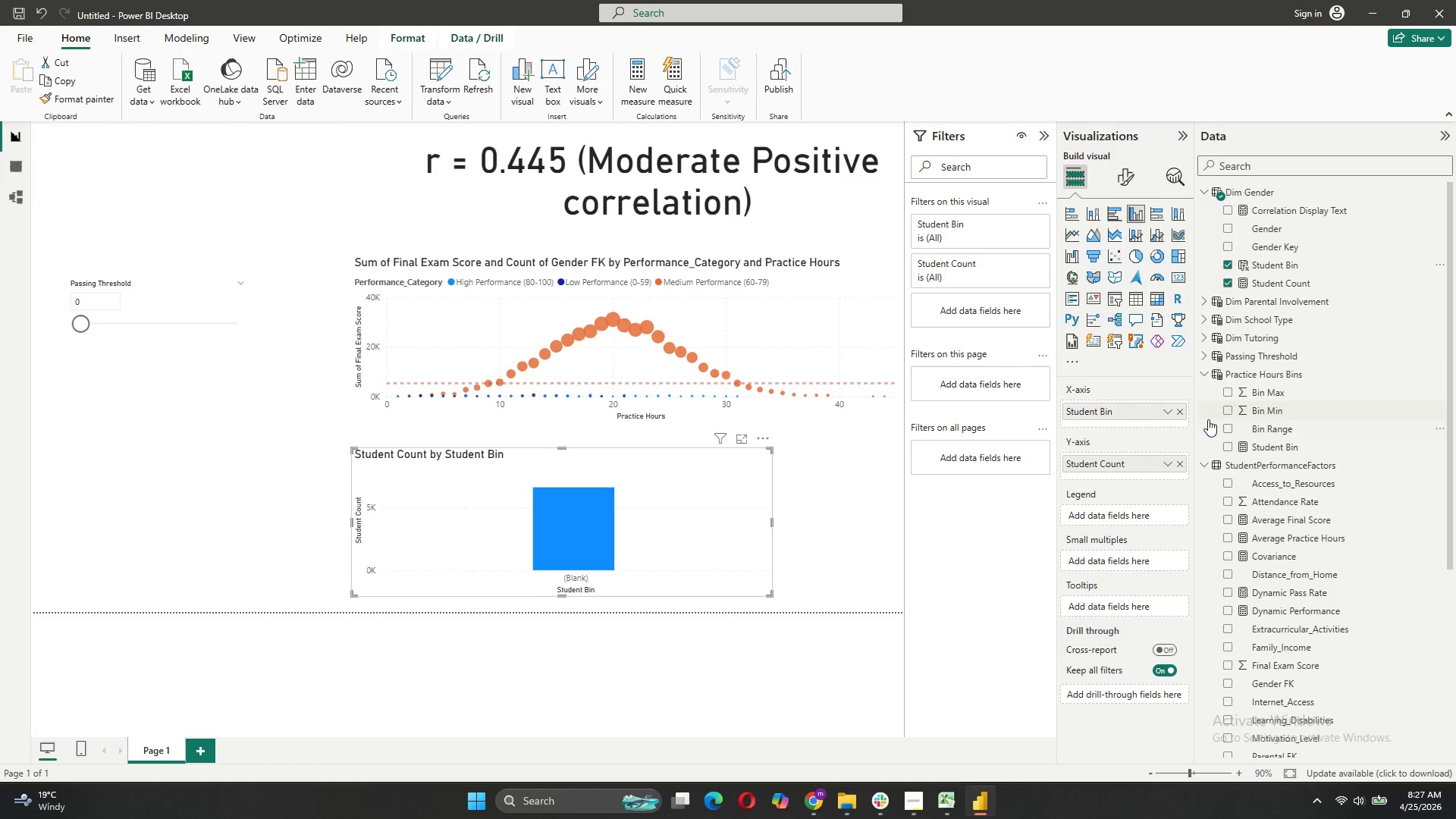 
left_click([1180, 411])
 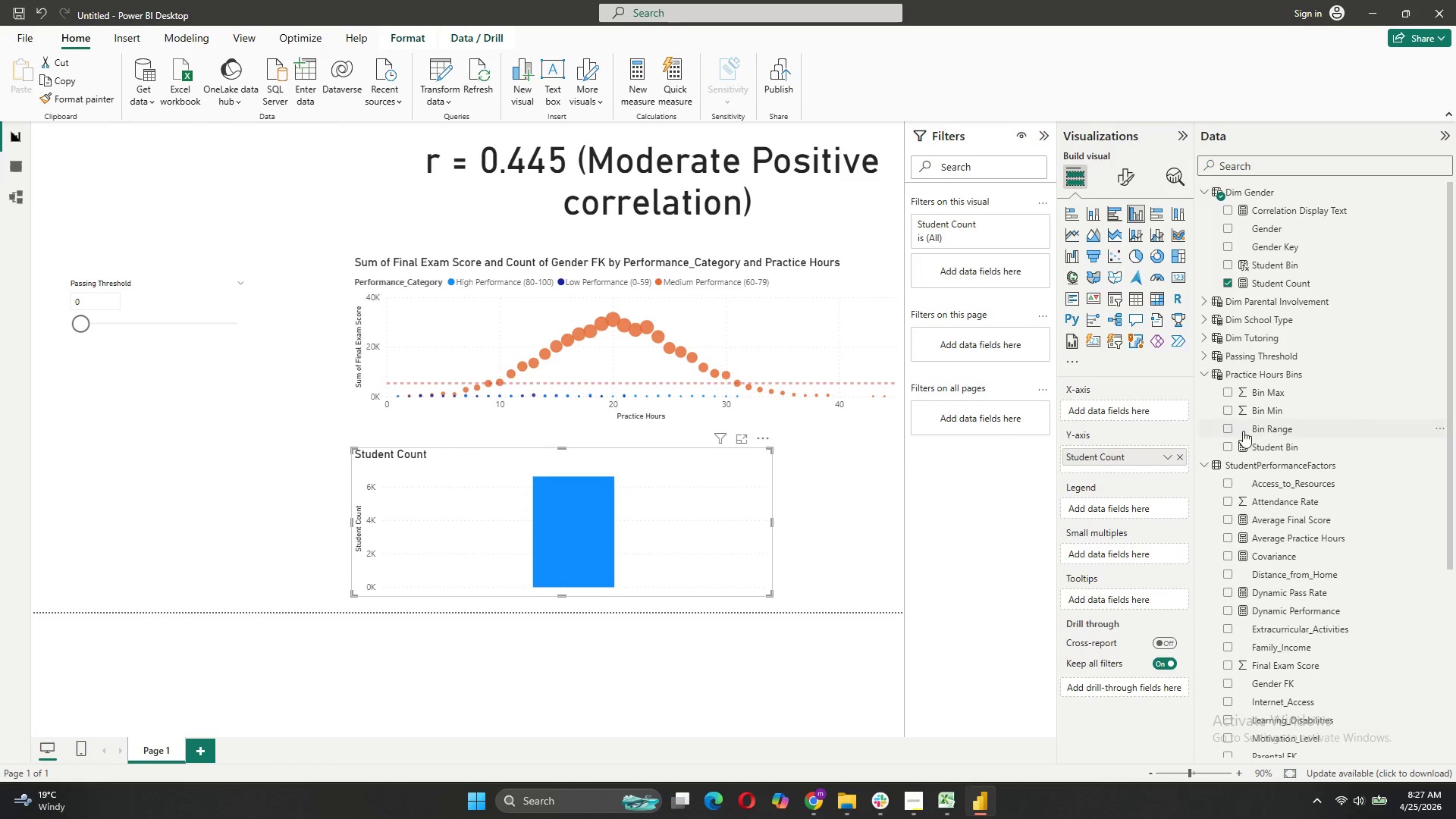 